 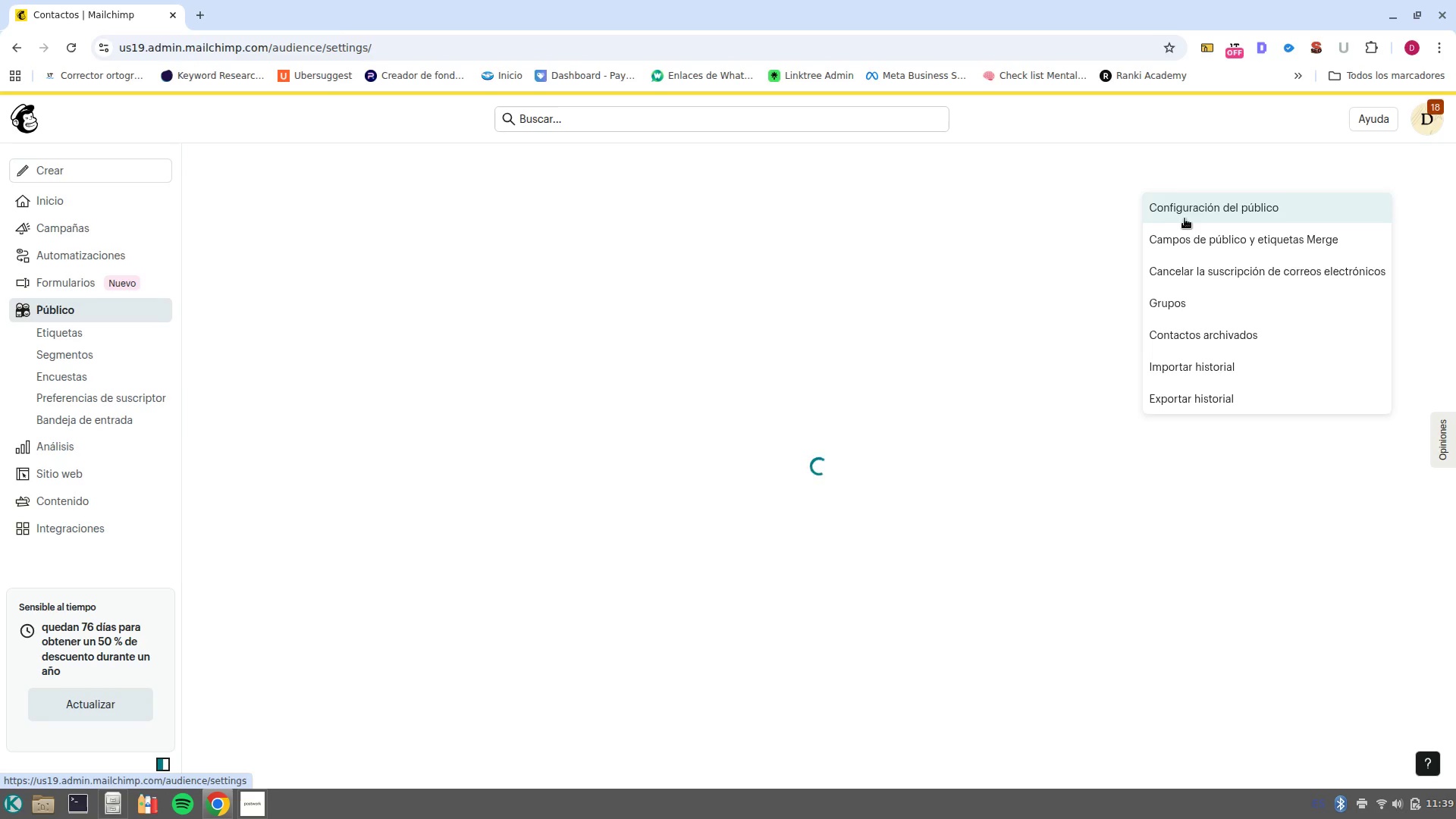 
left_click([1167, 329])
 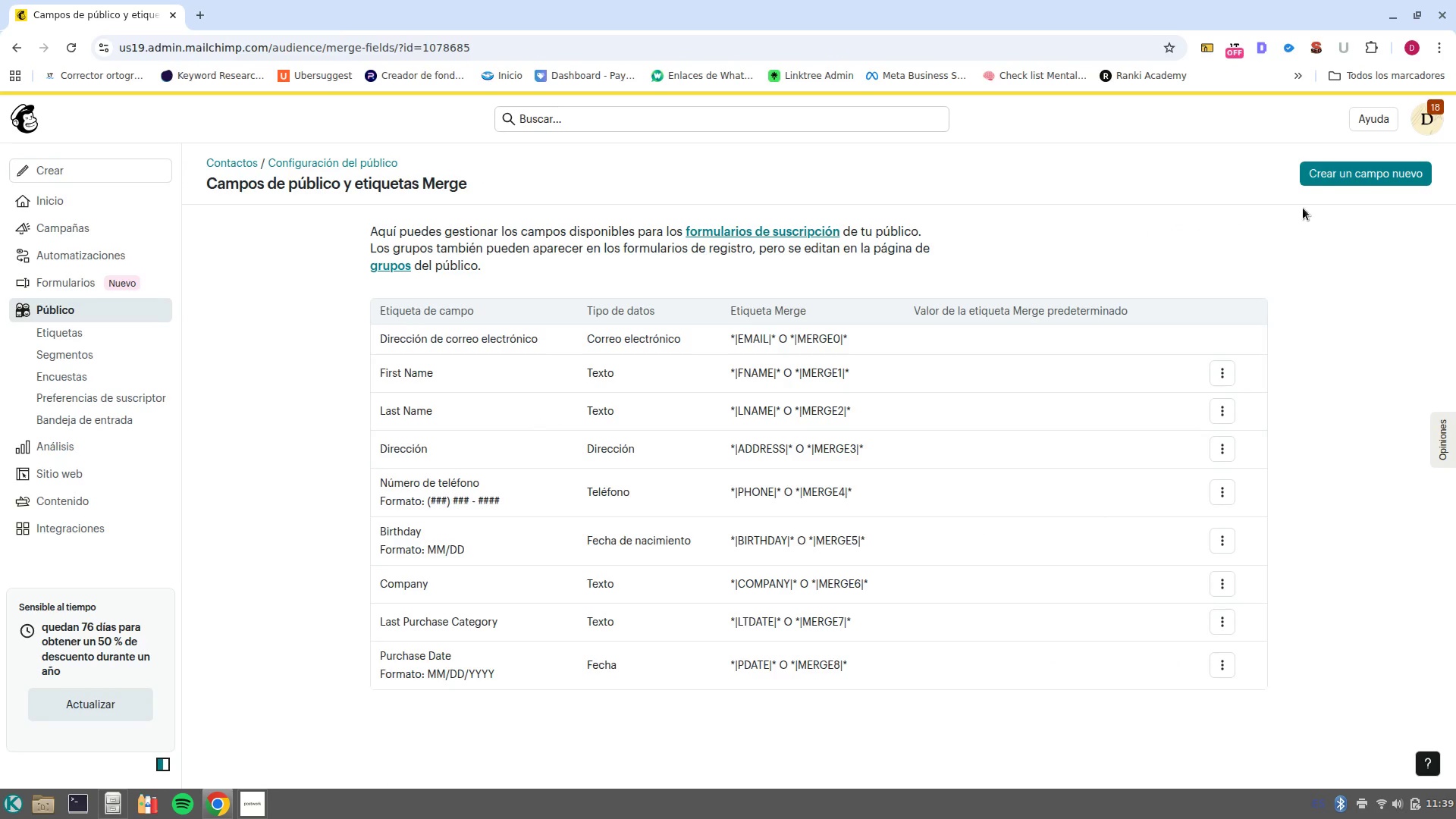 
left_click([1324, 182])
 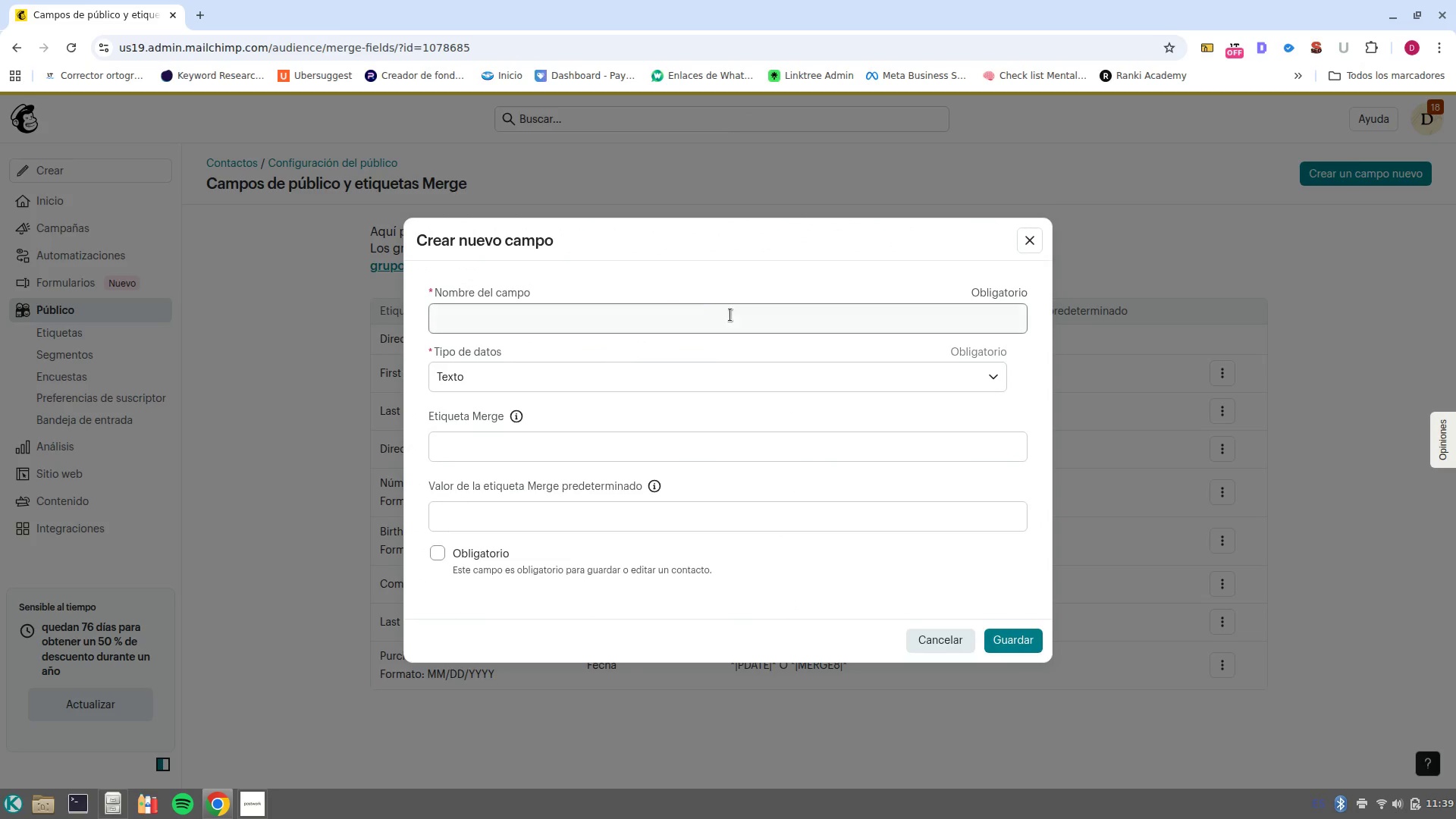 
left_click([704, 319])
 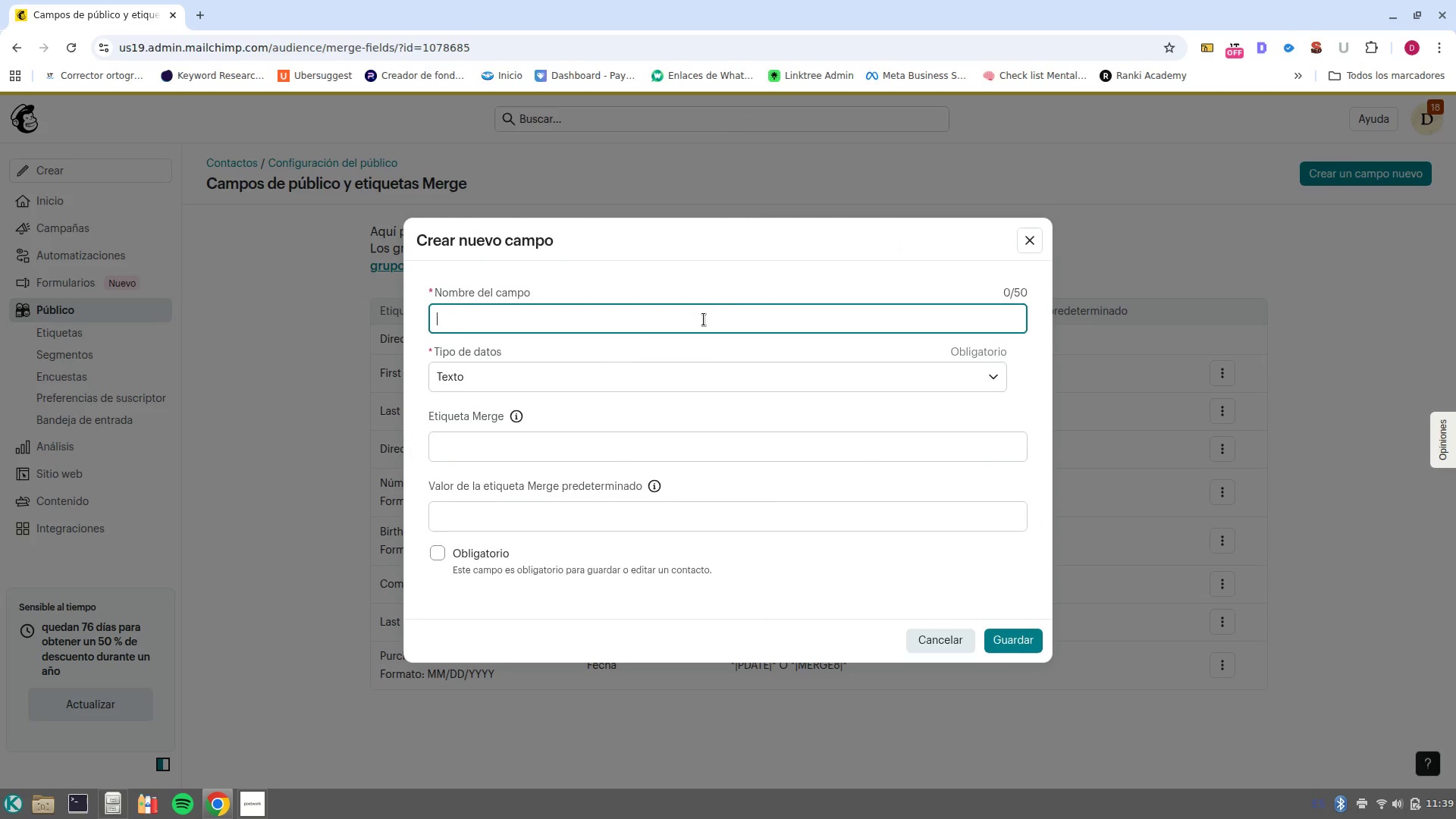 
type(Veh)
 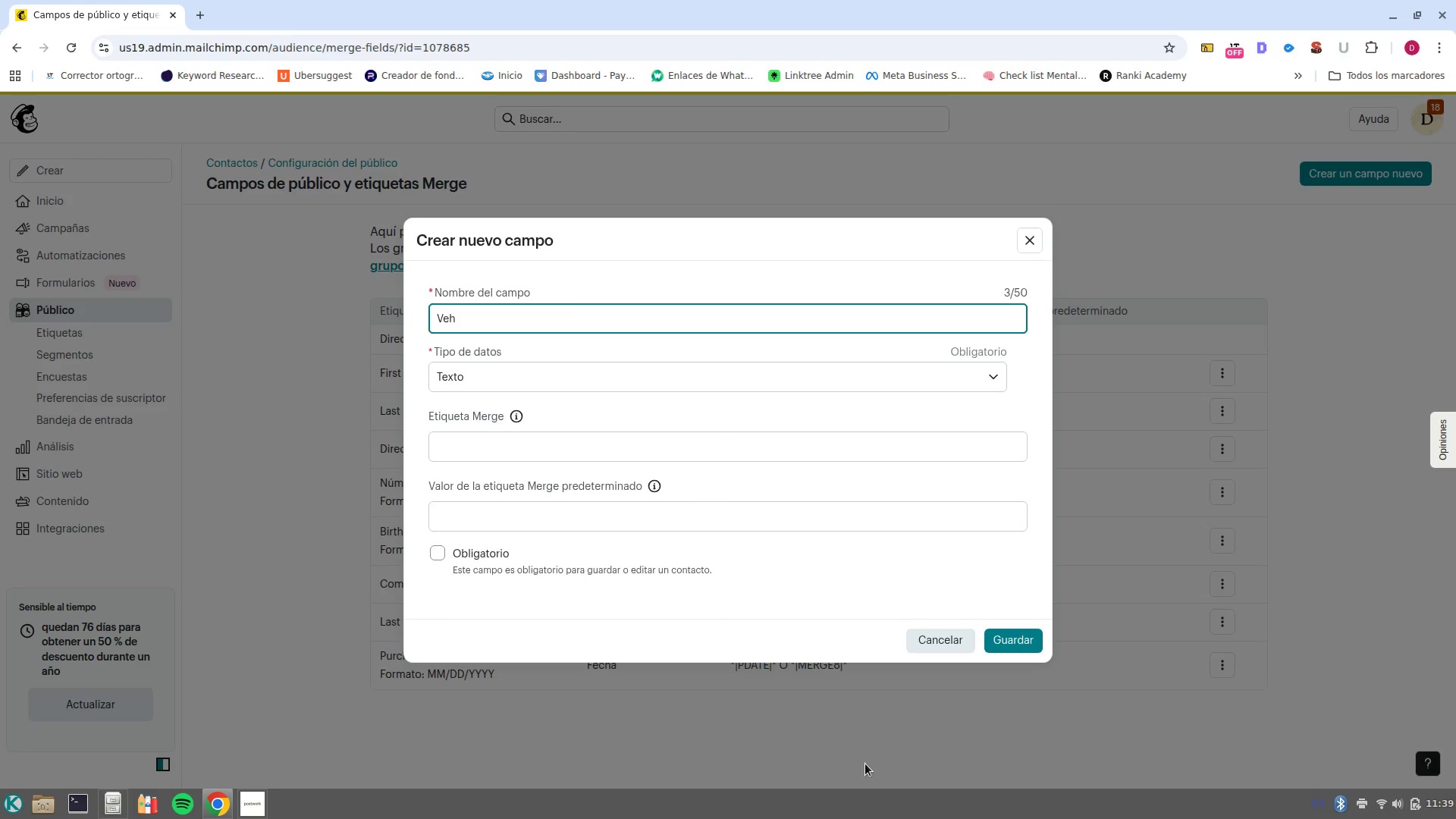 
wait(5.89)
 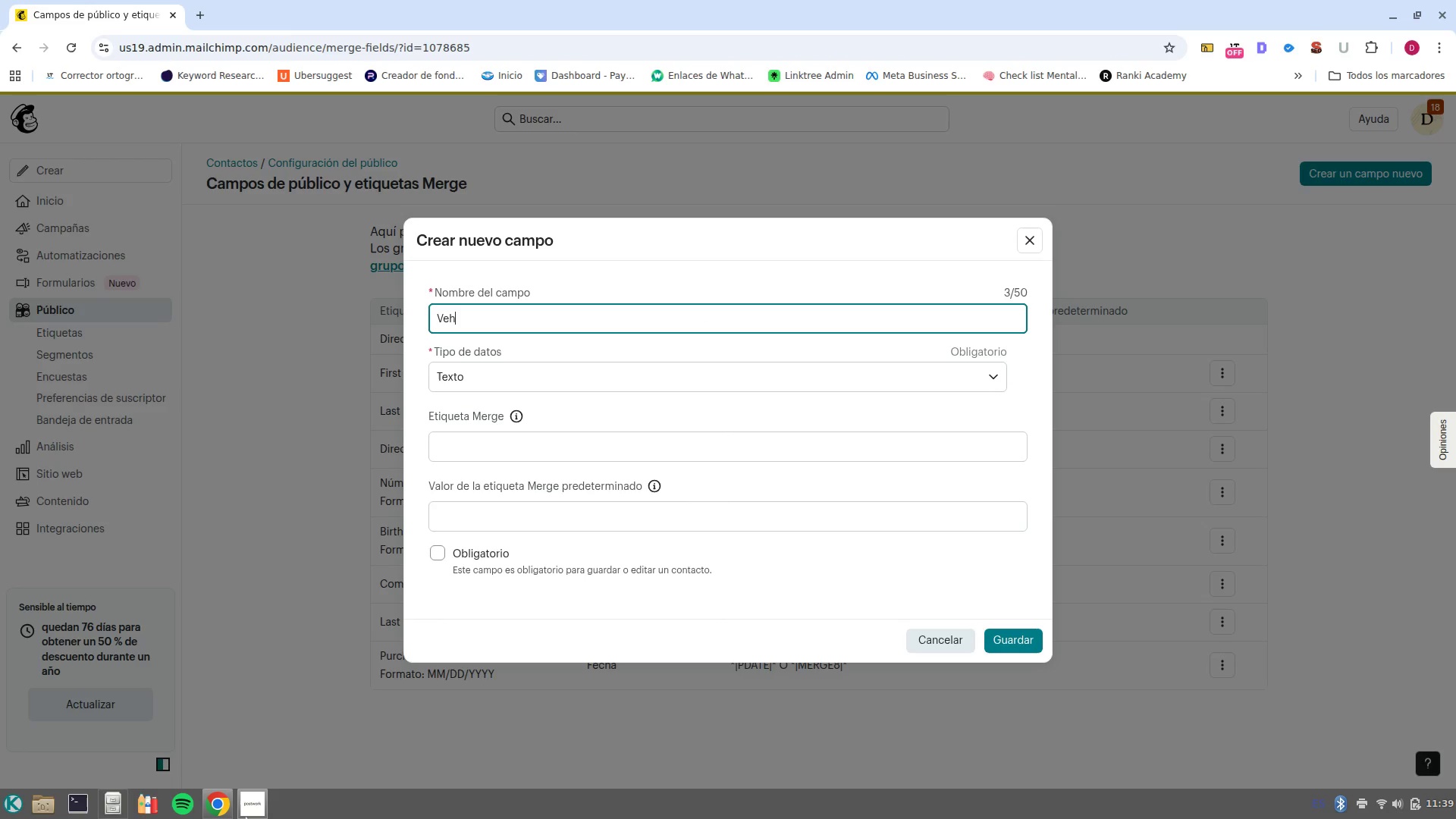 
type(icle Type)
 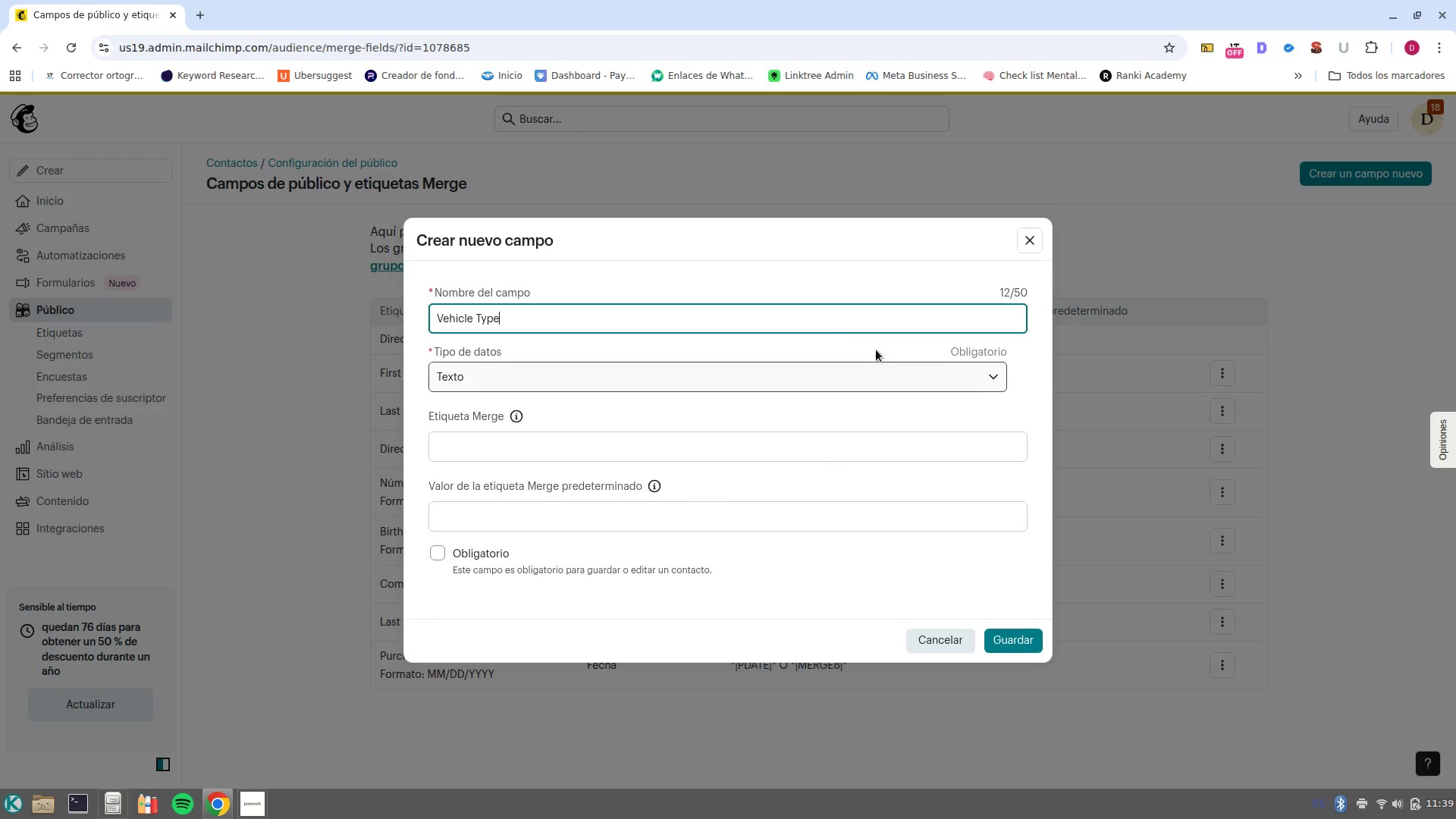 
left_click([923, 378])
 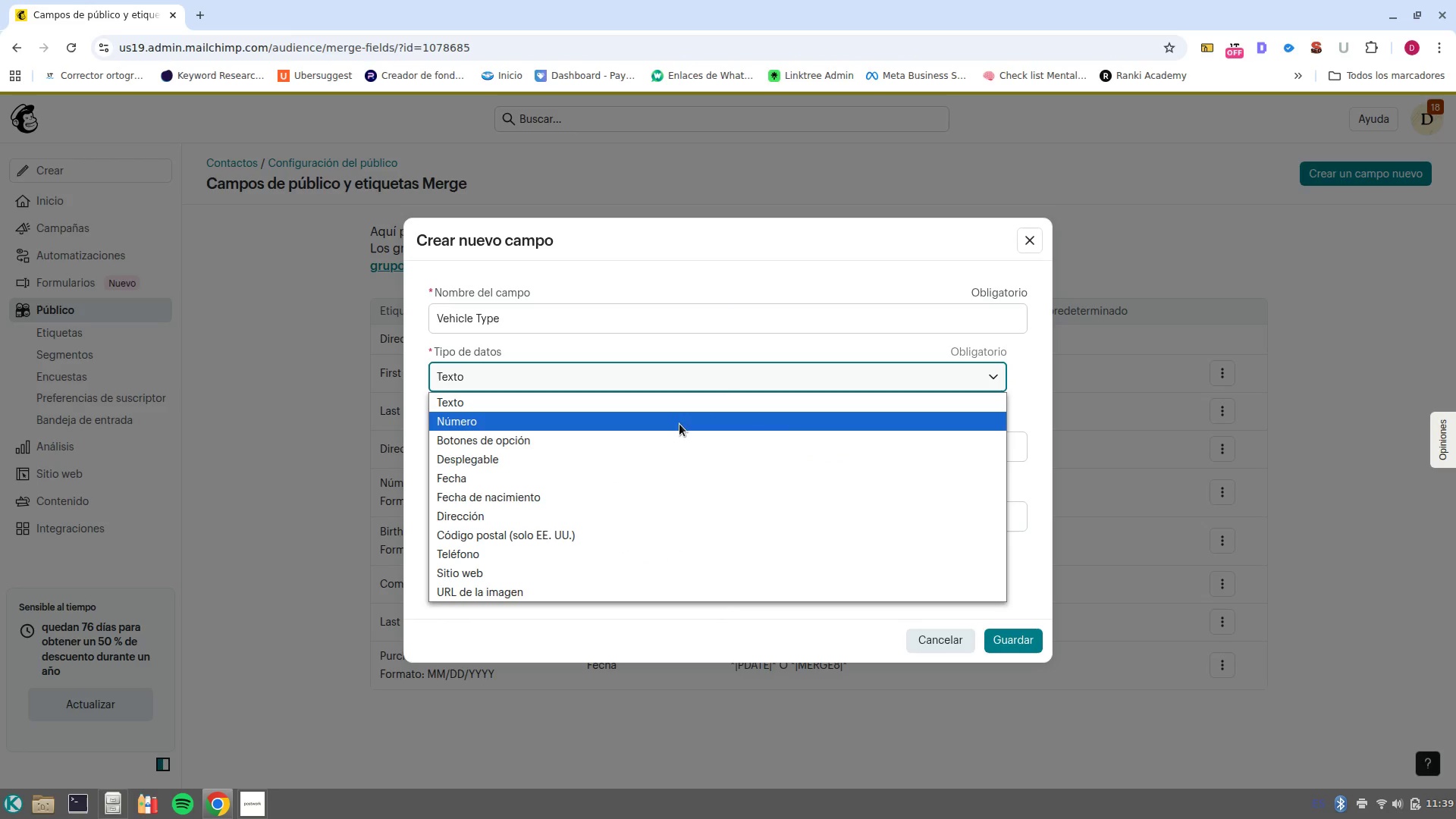 
wait(7.68)
 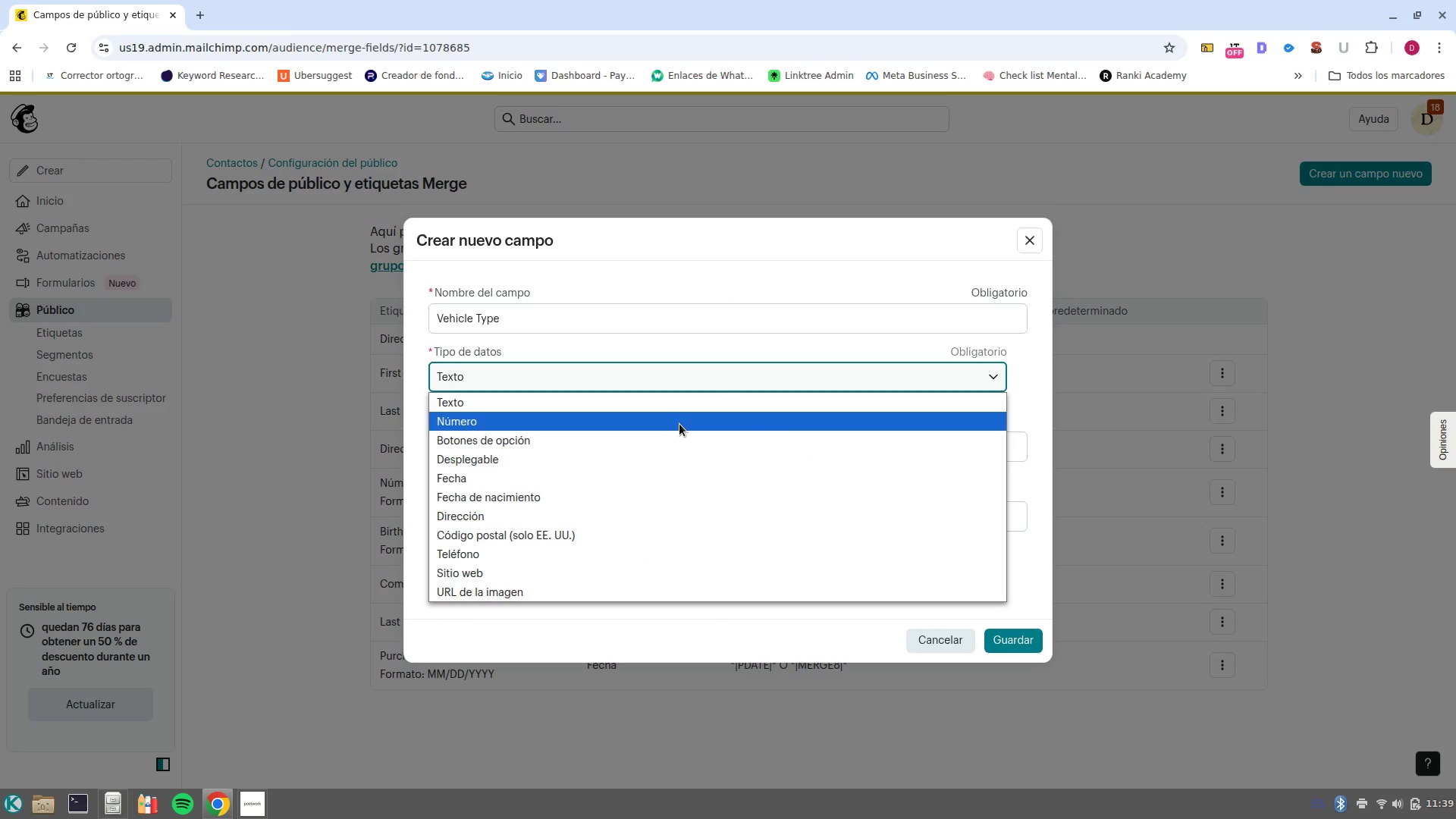 
left_click([679, 424])
 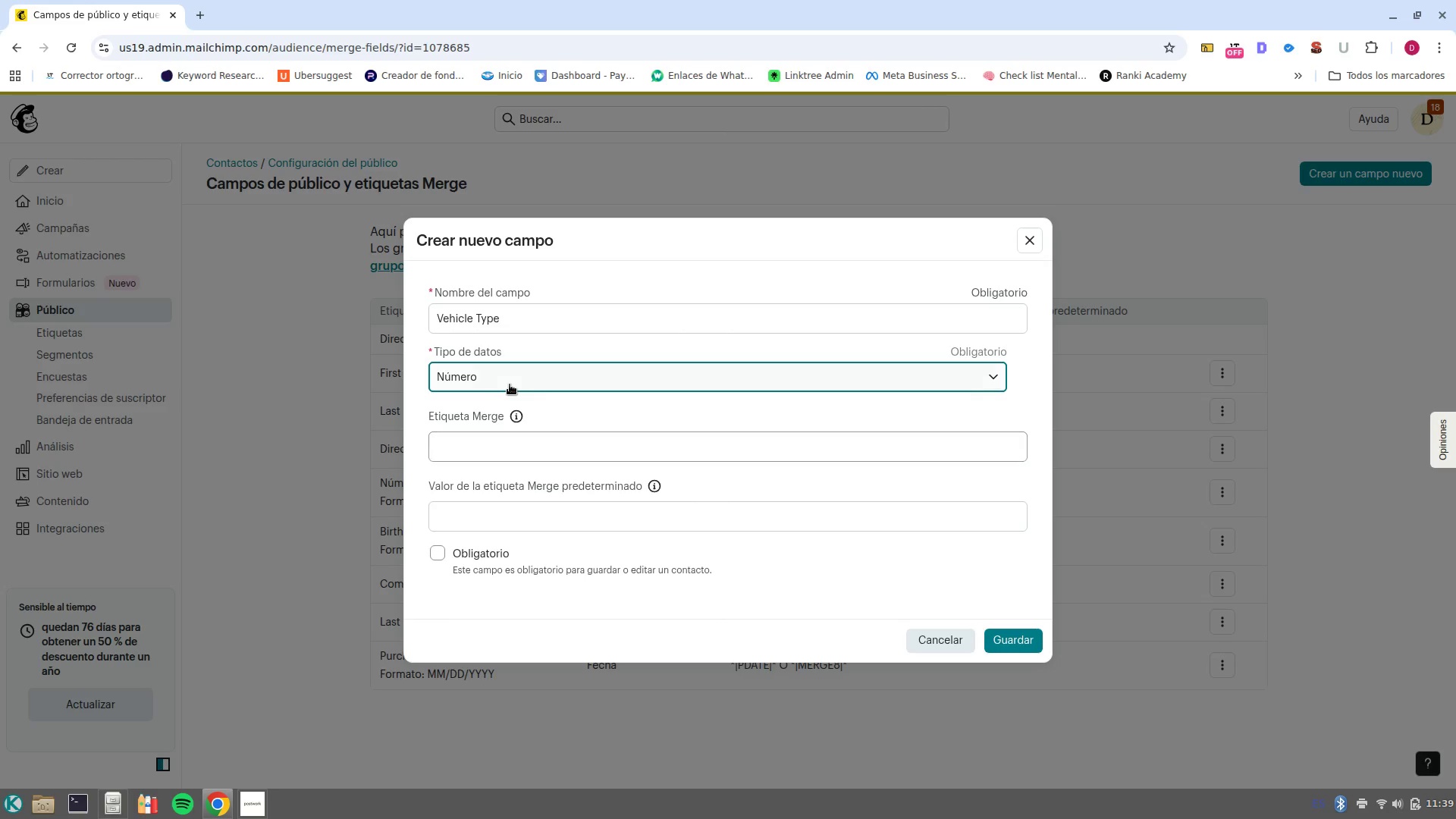 
left_click([542, 379])
 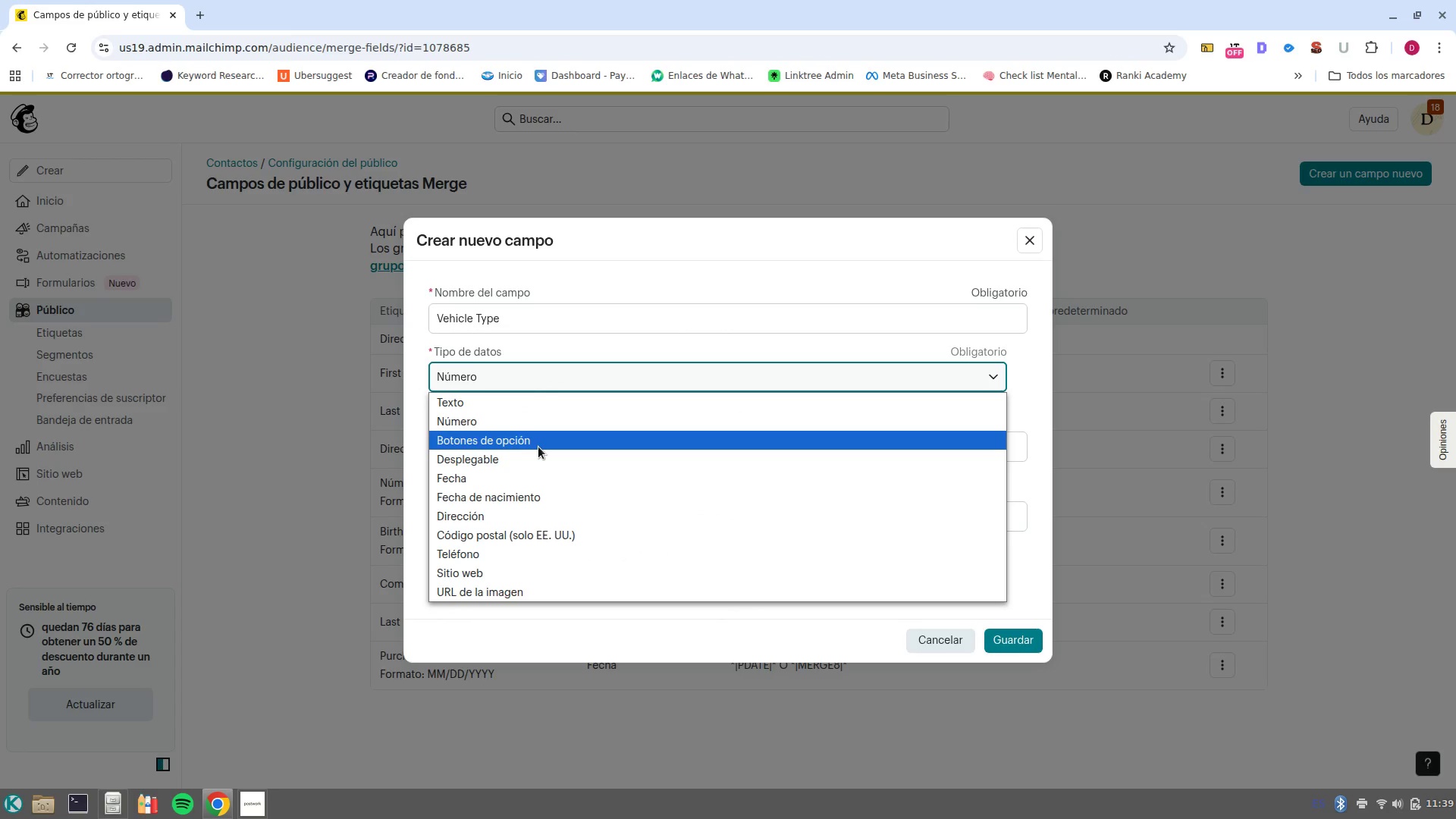 
left_click([538, 447])
 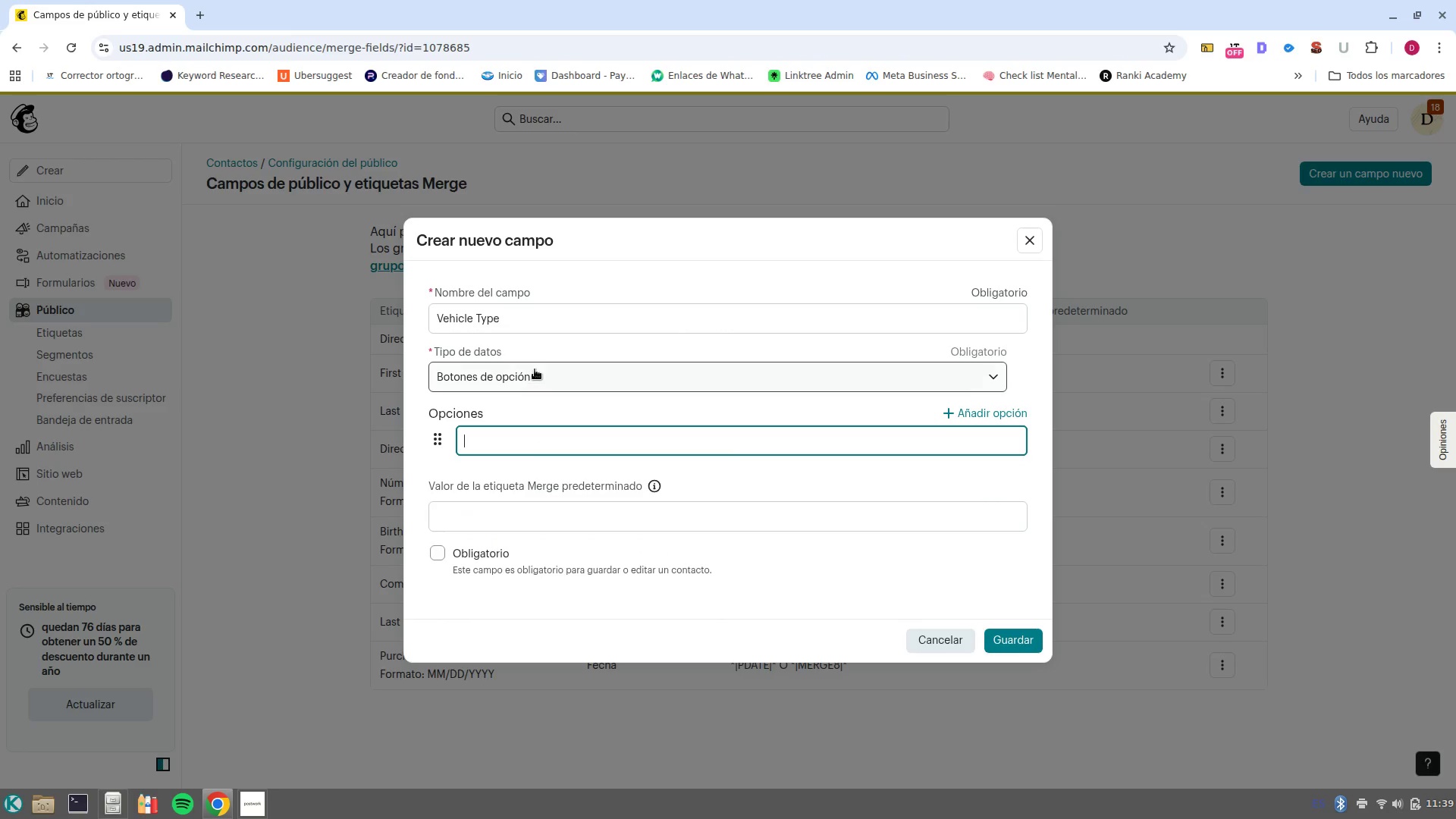 
left_click([535, 369])
 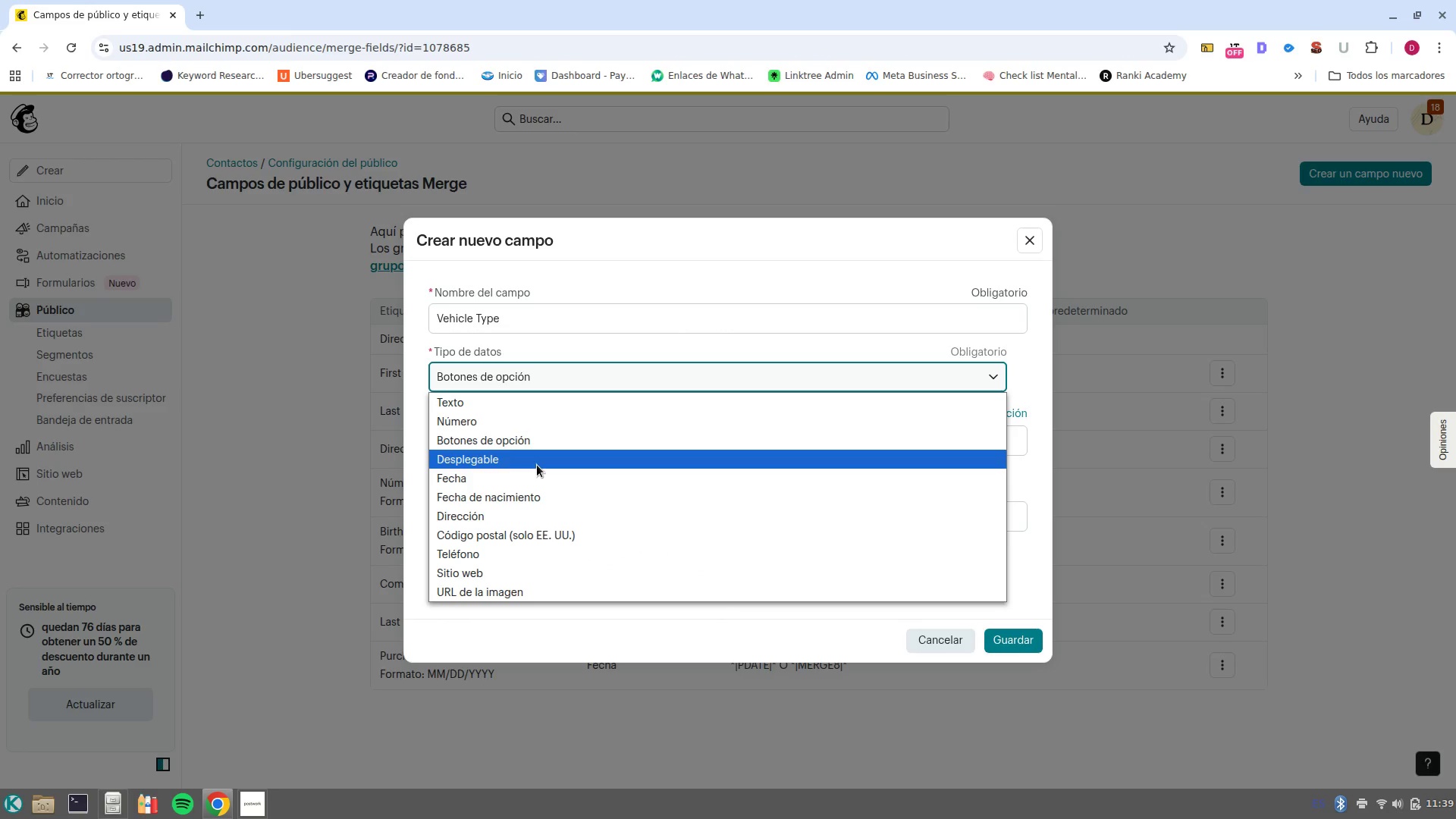 
left_click([537, 463])
 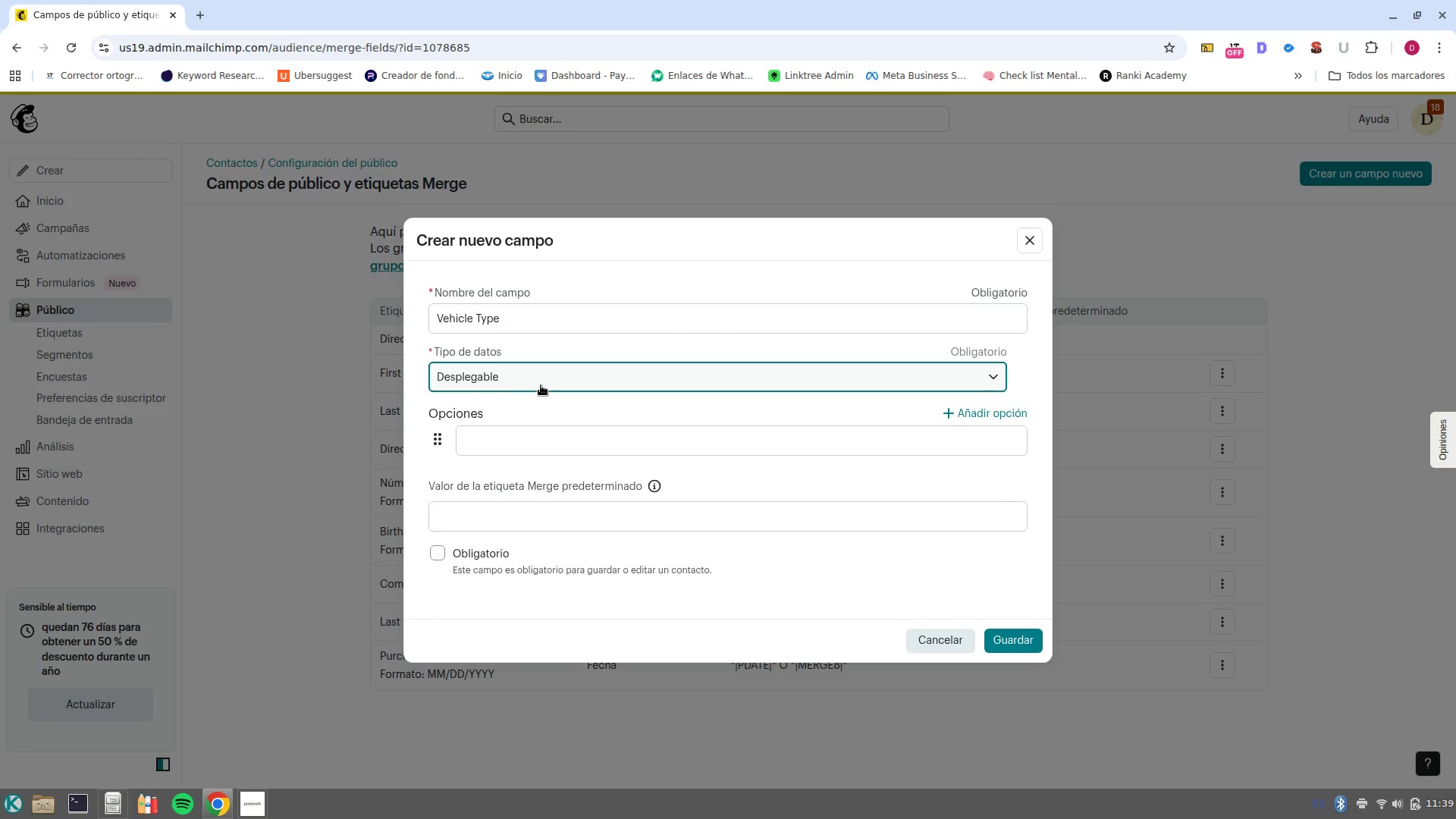 
left_click([541, 384])
 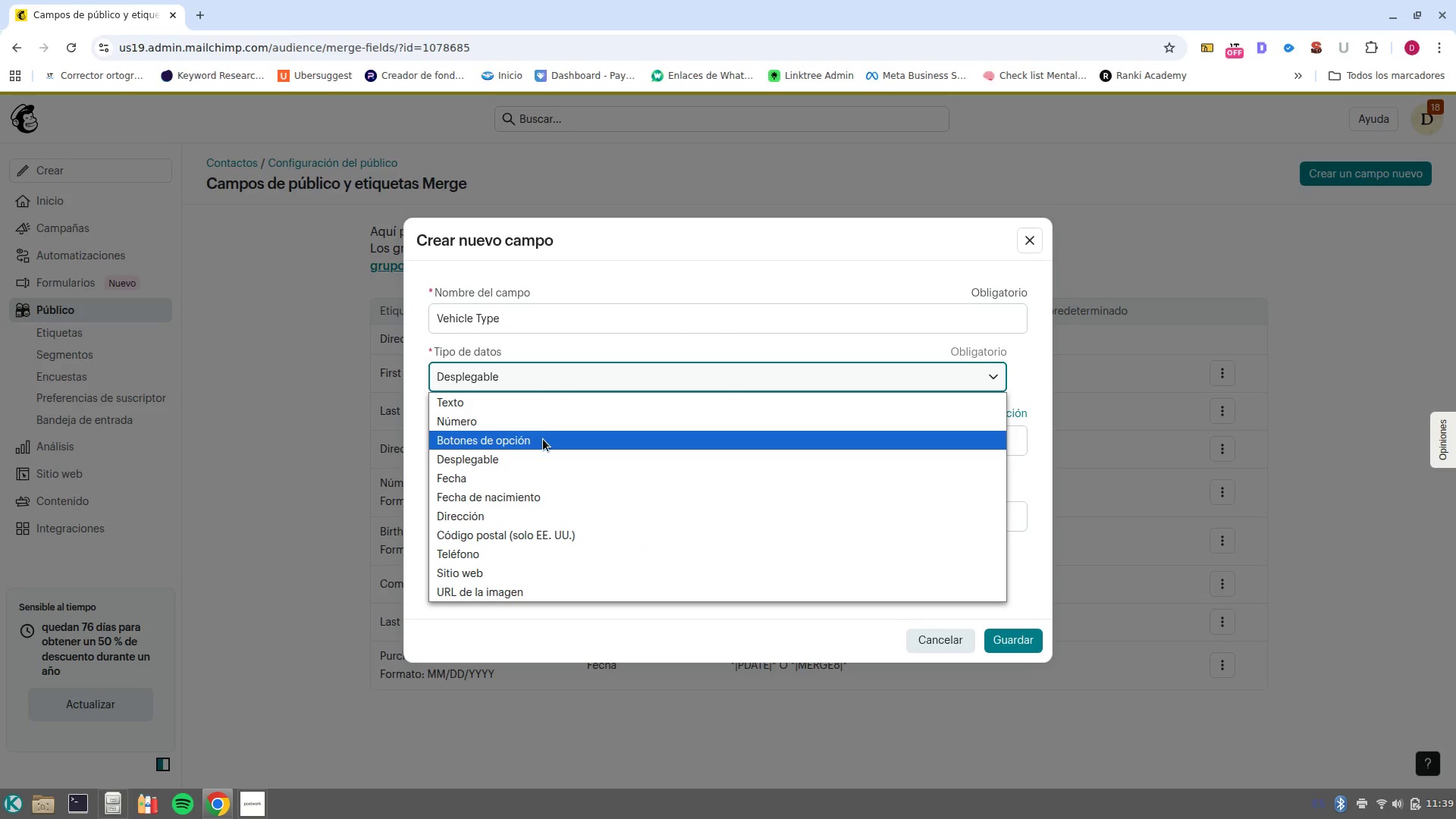 
left_click([543, 439])
 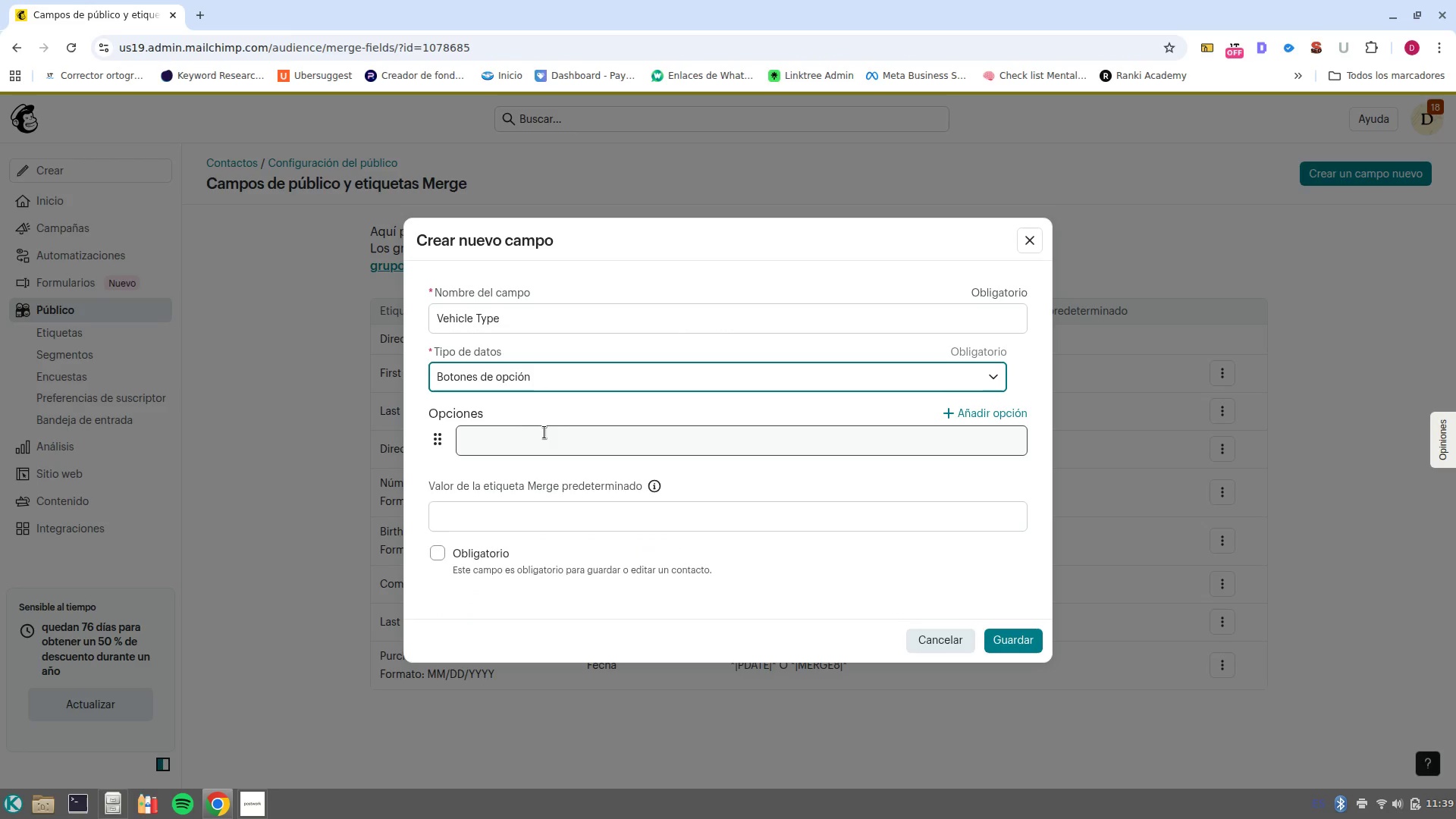 
left_click([551, 431])
 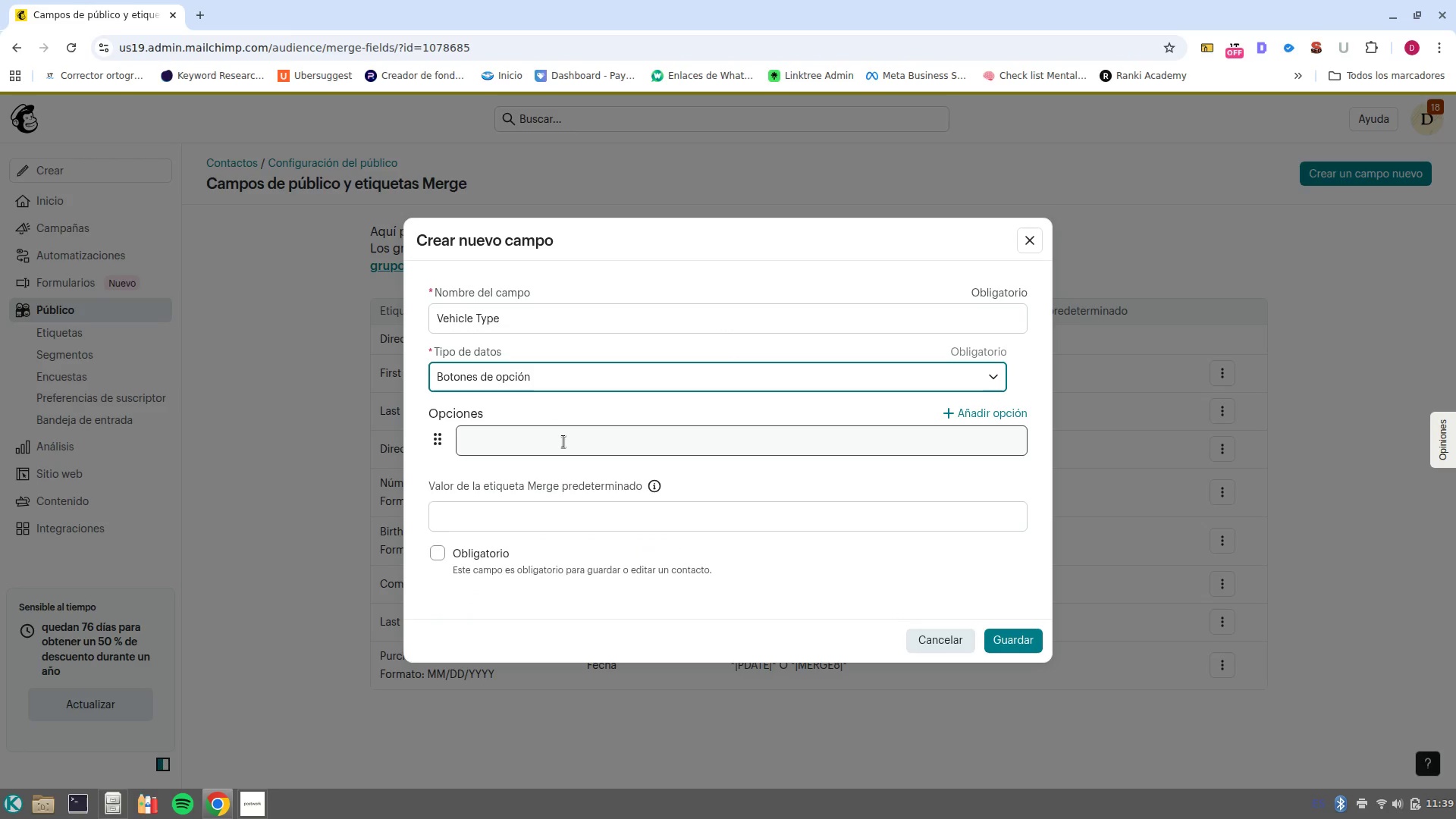 
left_click([563, 441])
 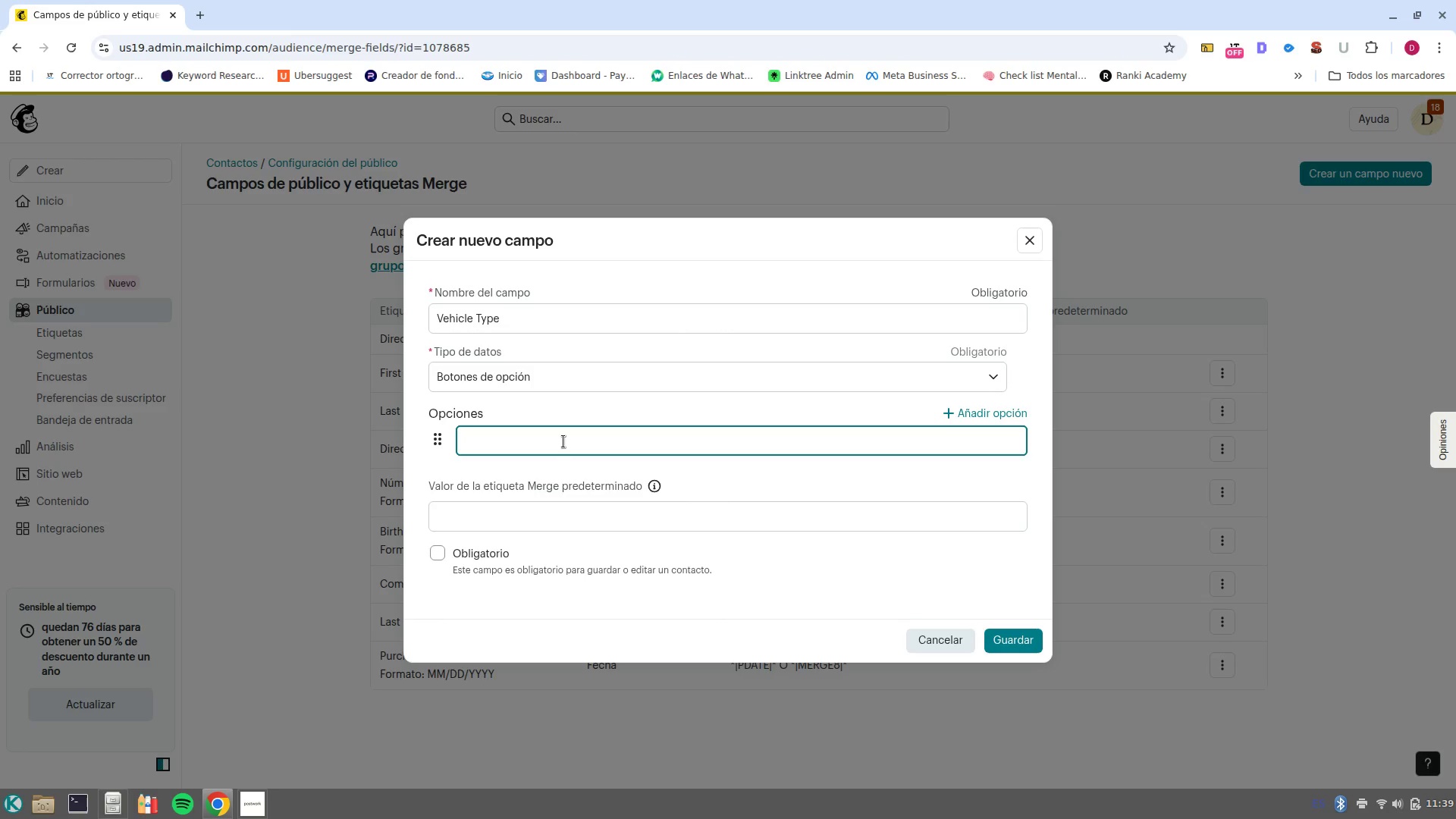 
wait(7.5)
 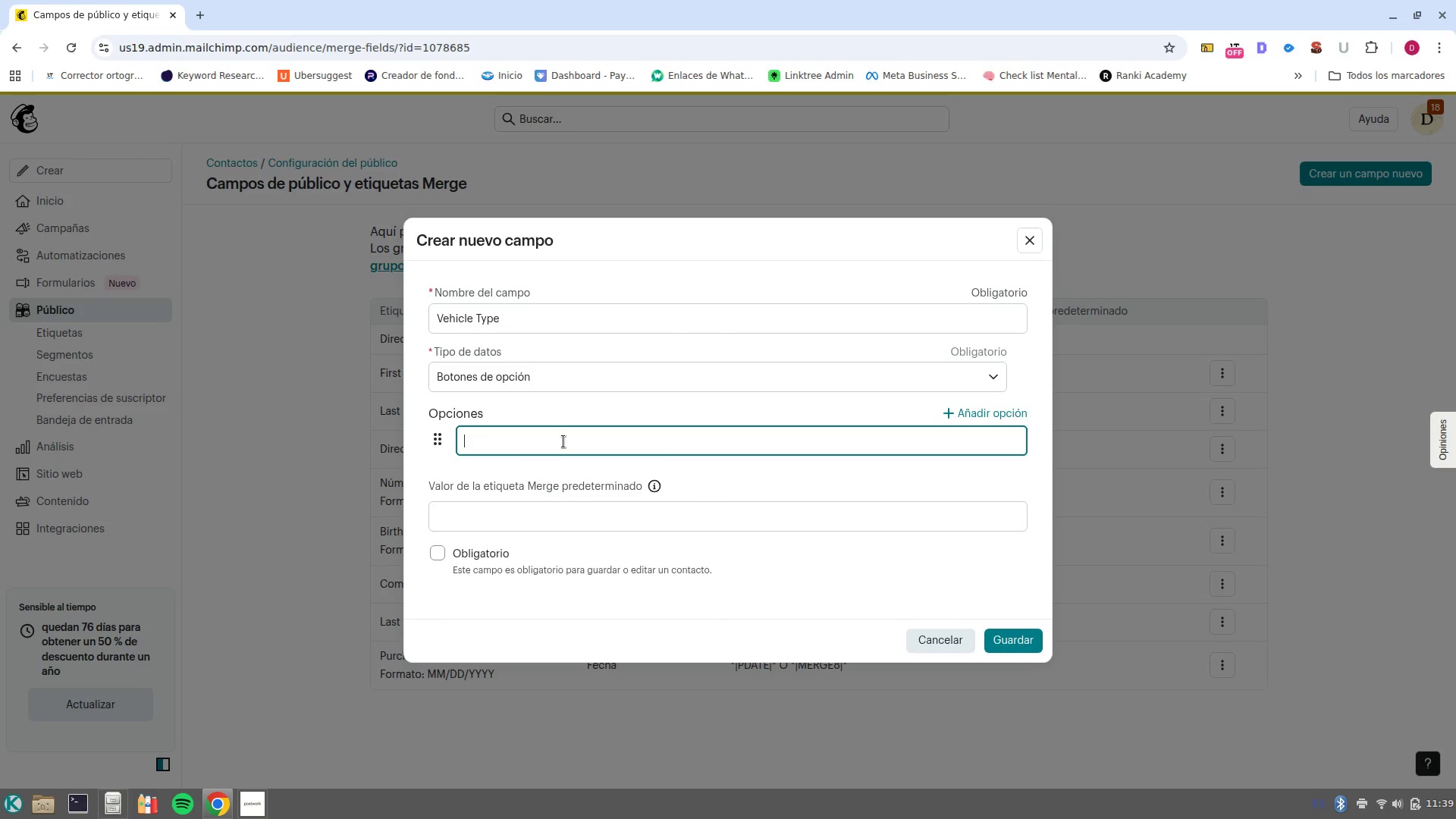 
type(SUV&Truck)
 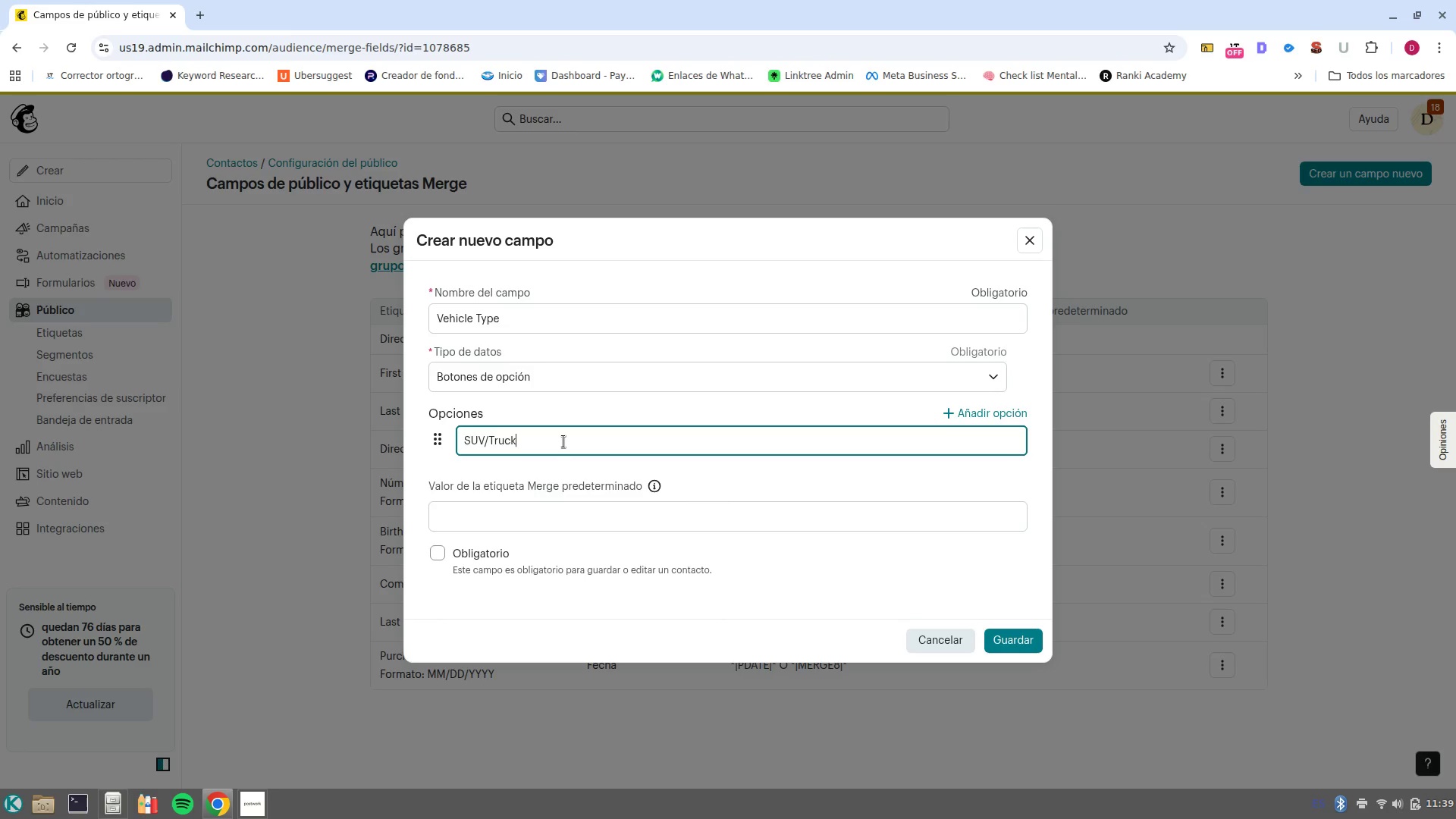 
left_click([997, 411])
 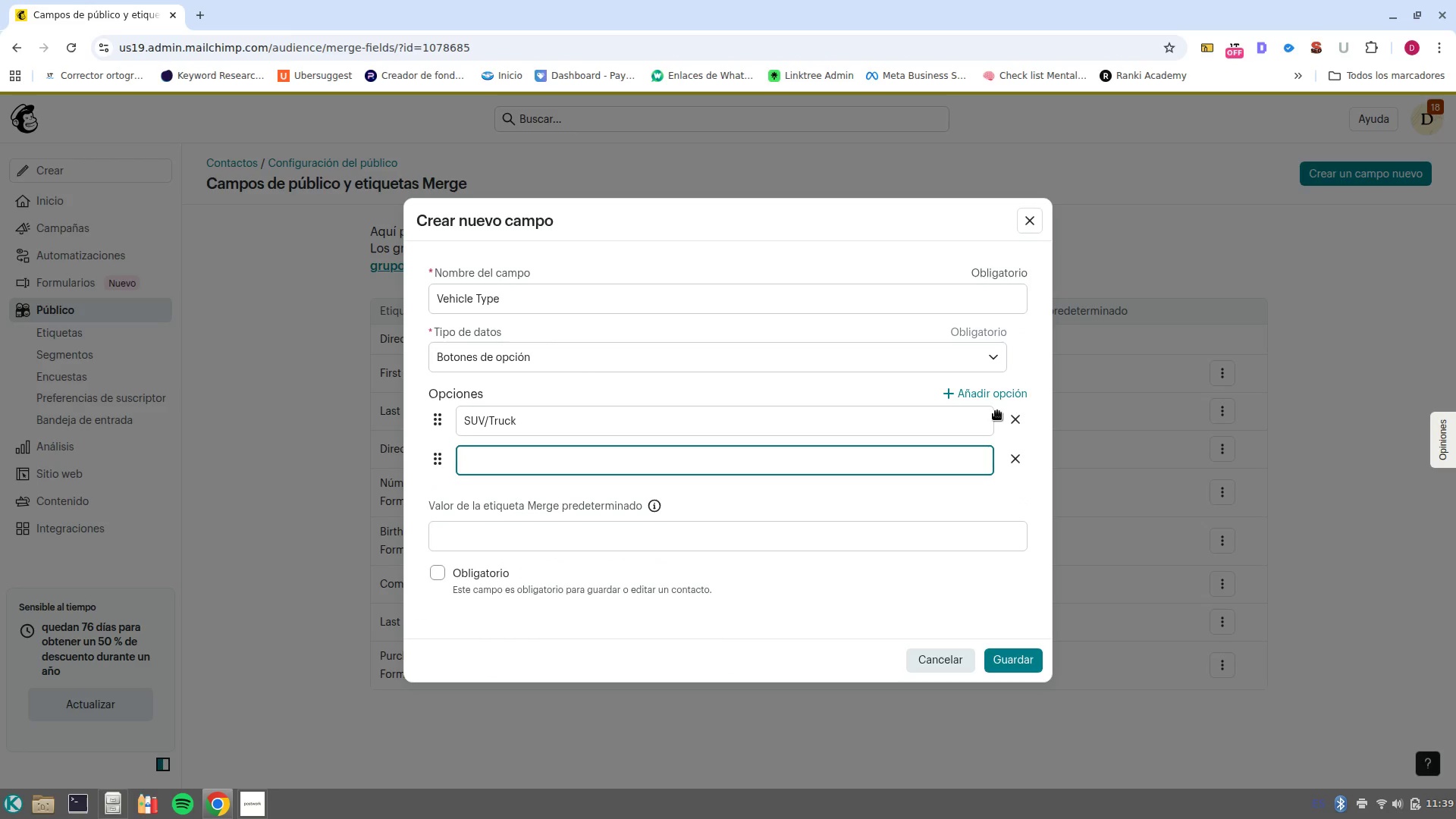 
type(.;)
key(Backspace)
key(Backspace)
type(Sedan)
 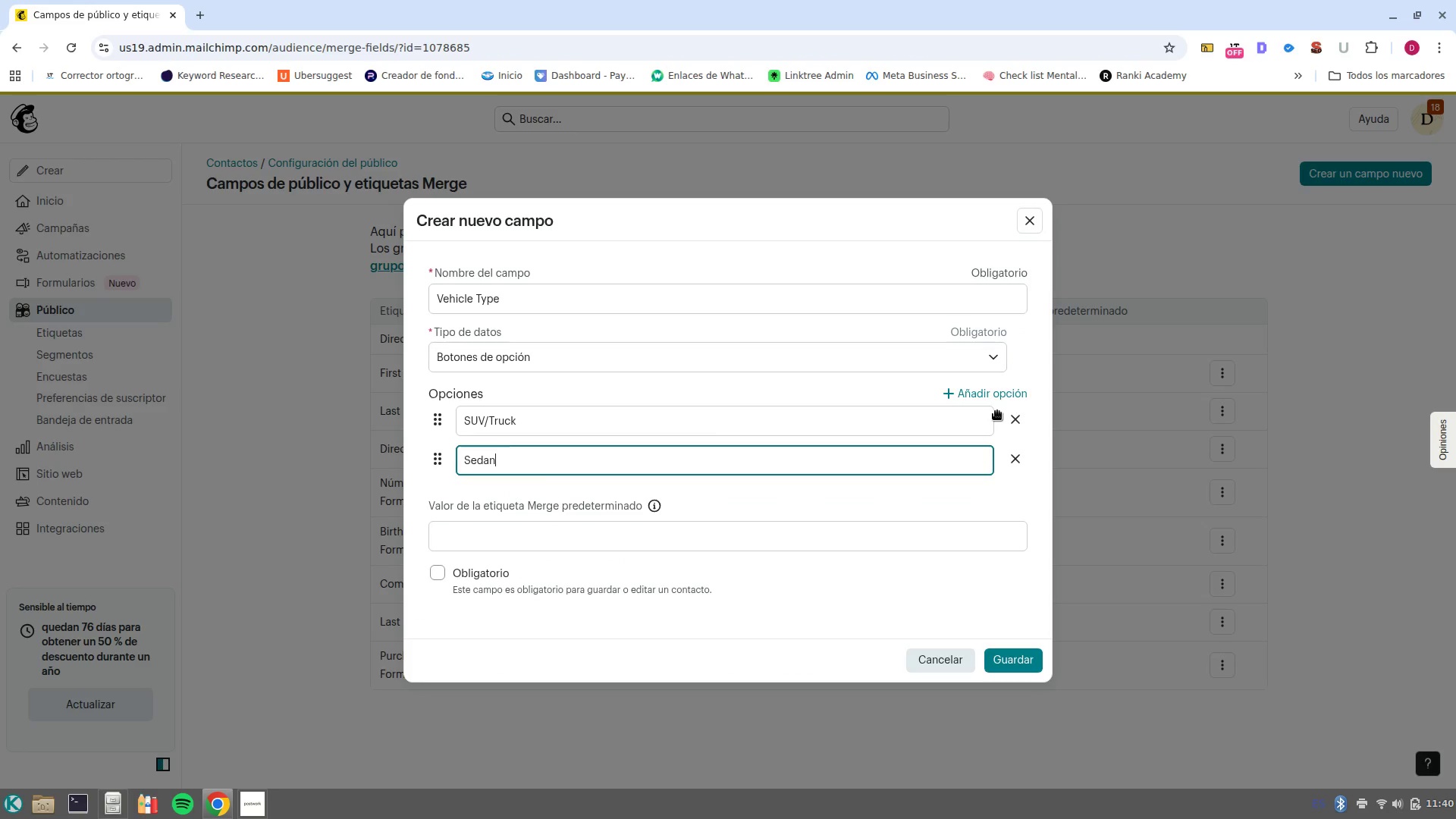 
left_click([1015, 390])
 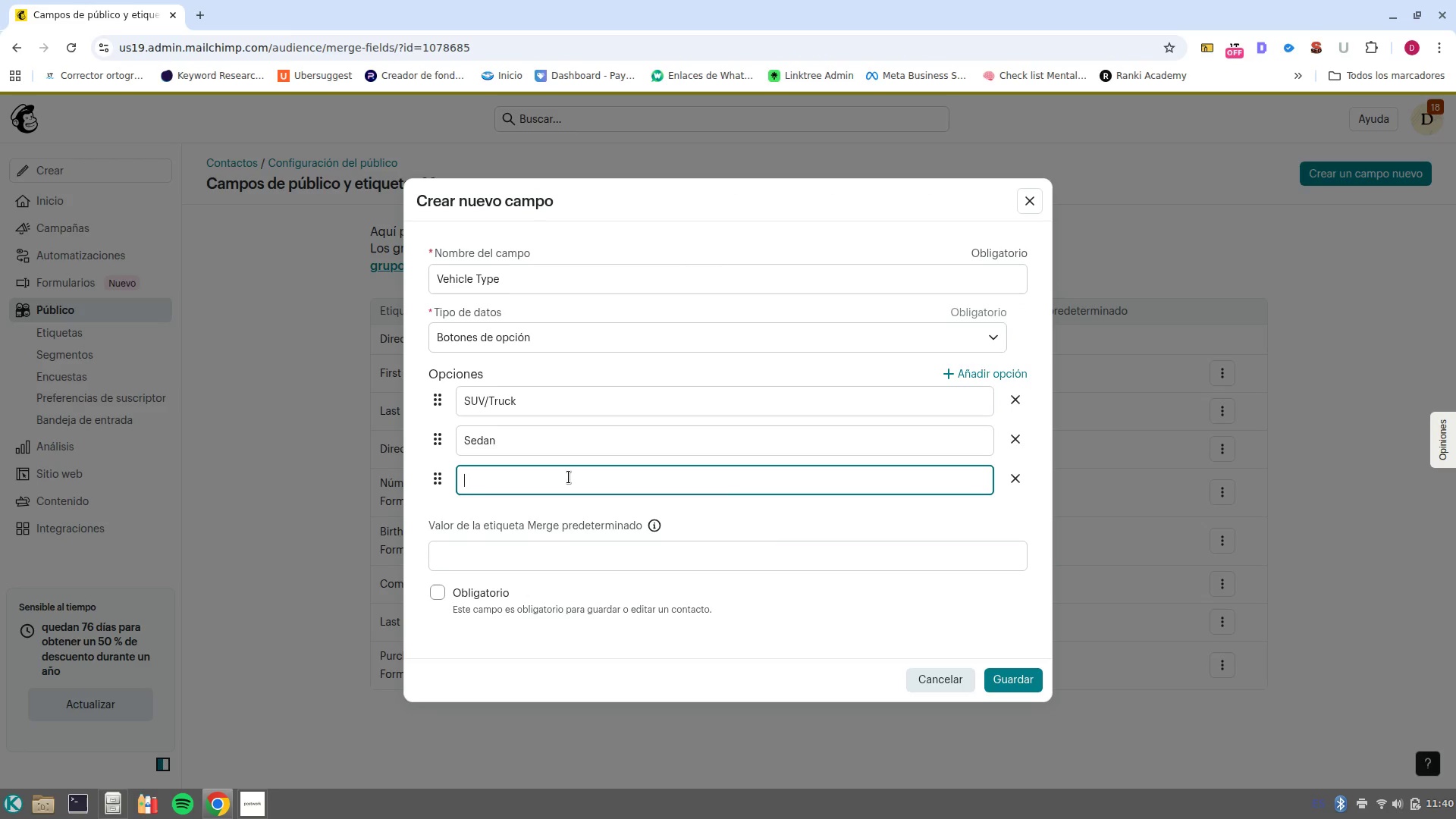 
type(Classic Car)
 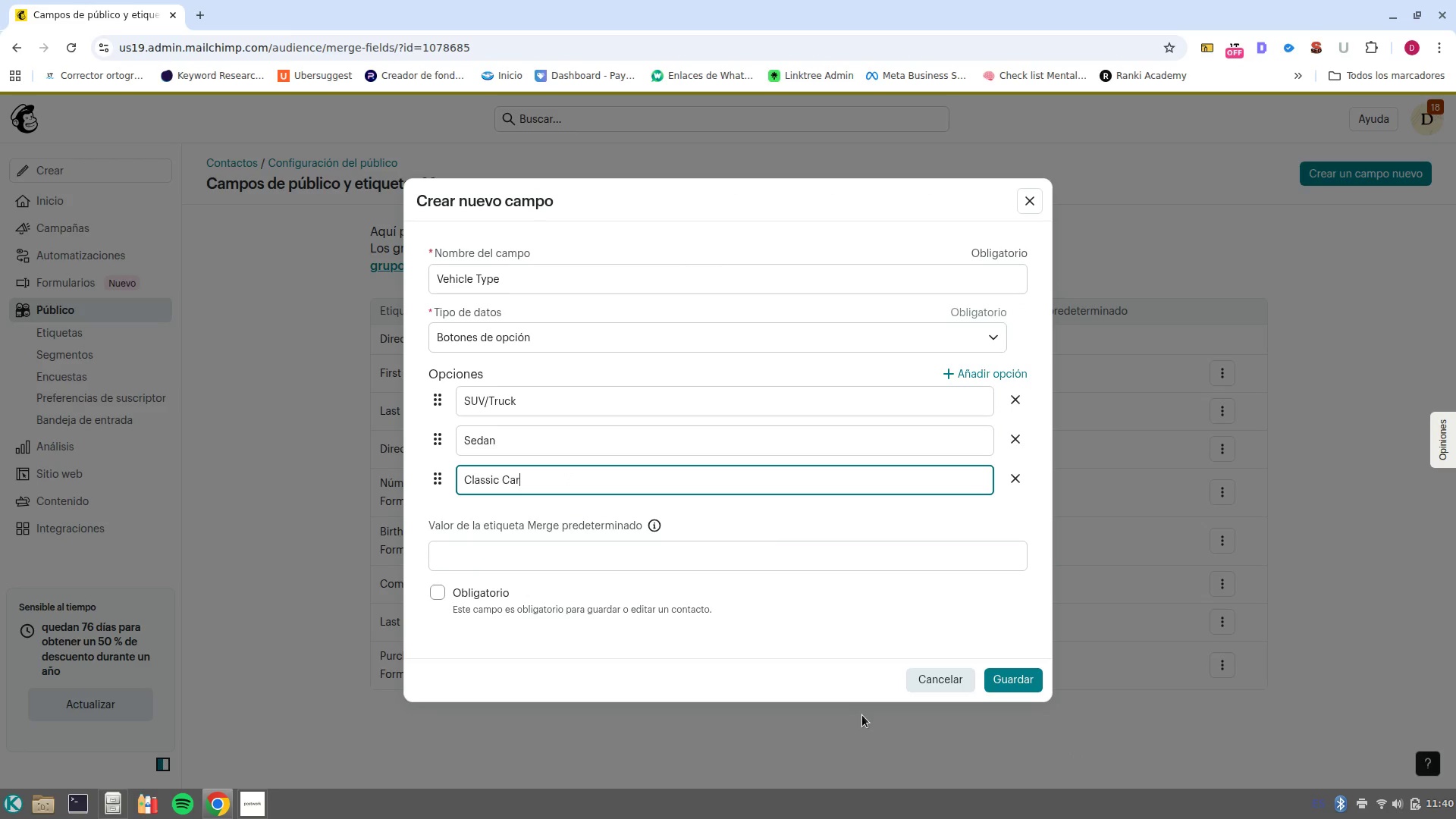 
left_click([771, 560])
 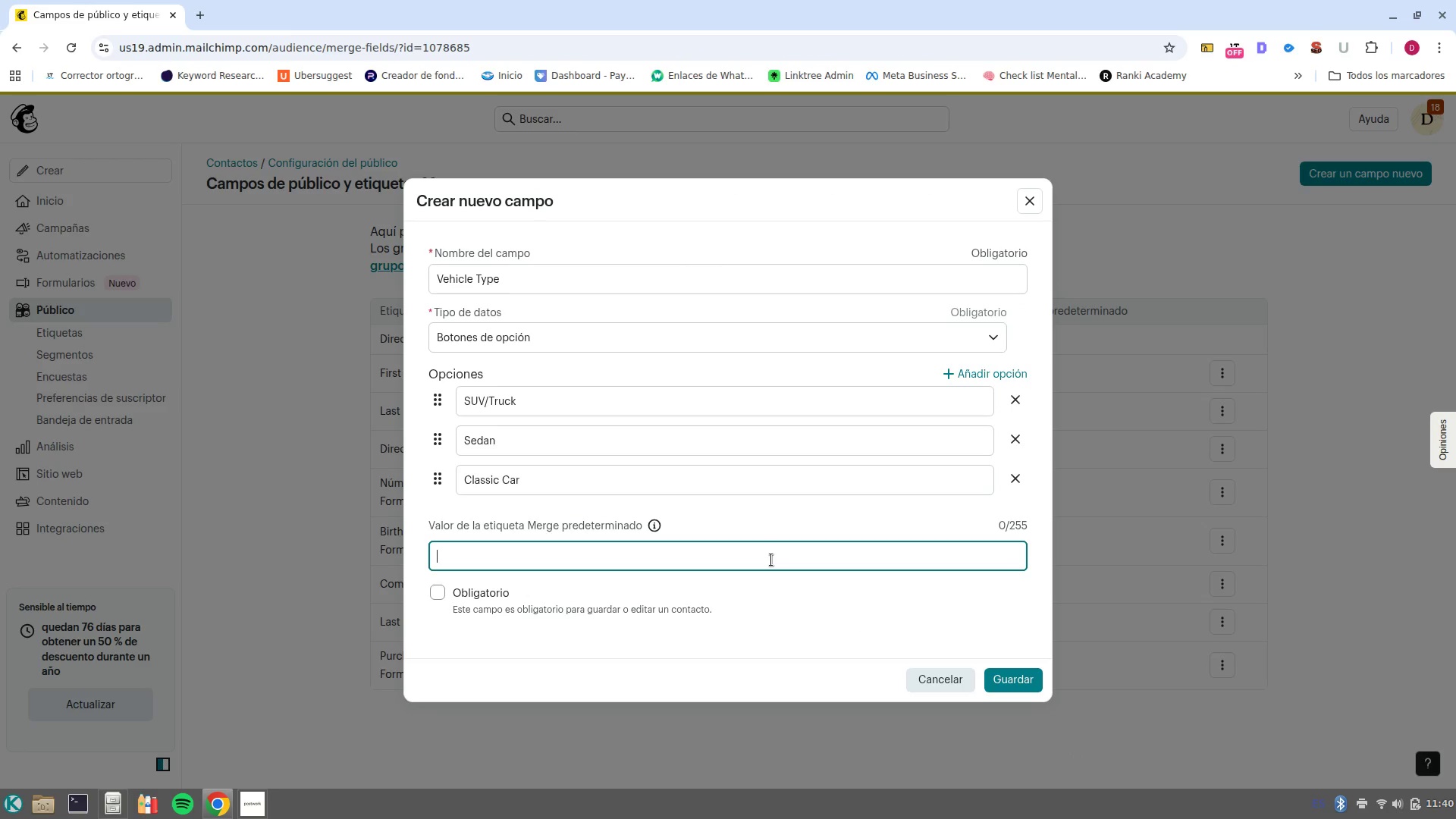 
type(H)
key(Backspace)
type(Vehicle Type)
 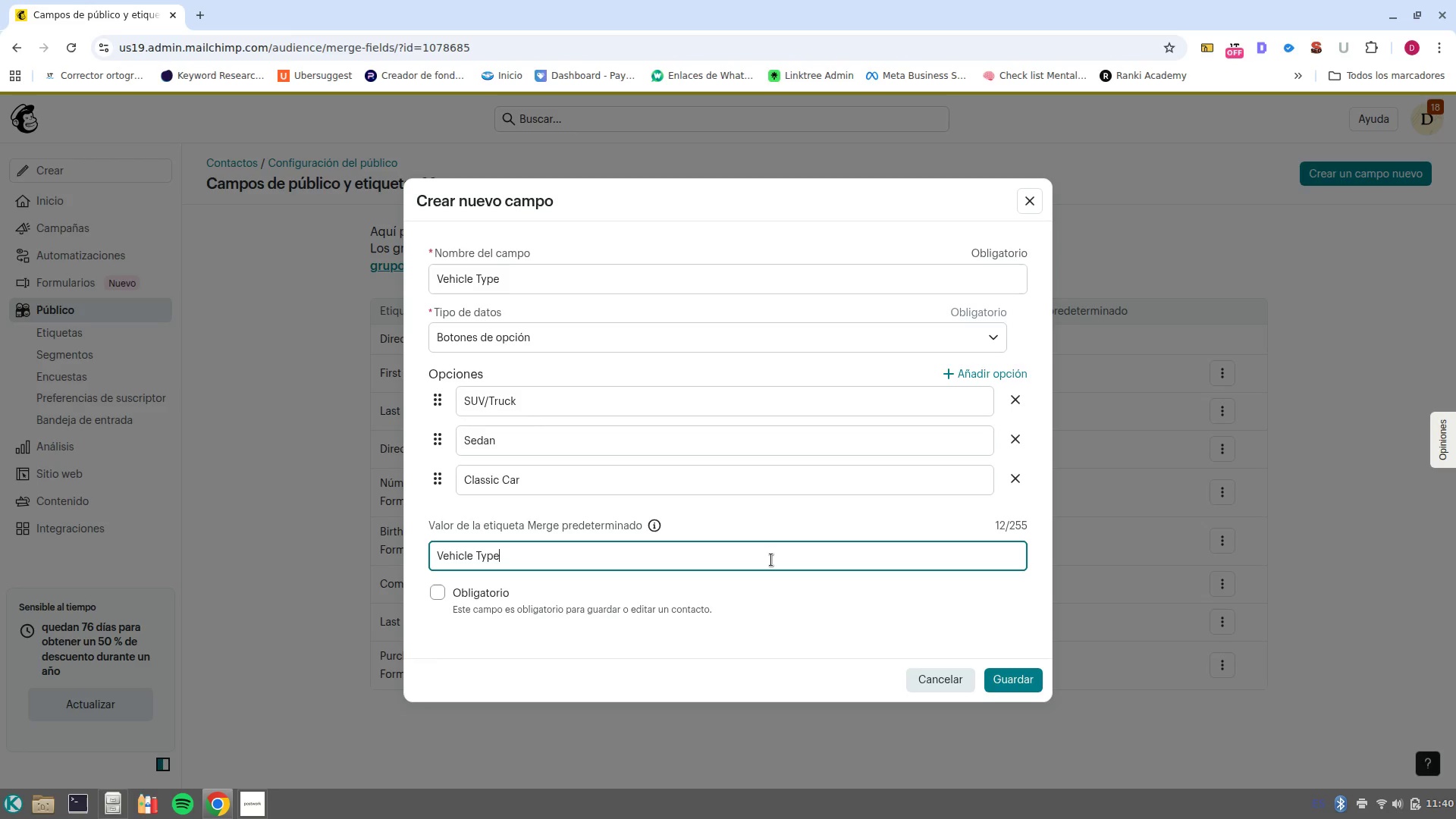 
left_click_drag(start_coordinate=[706, 566], to_coordinate=[361, 563])
 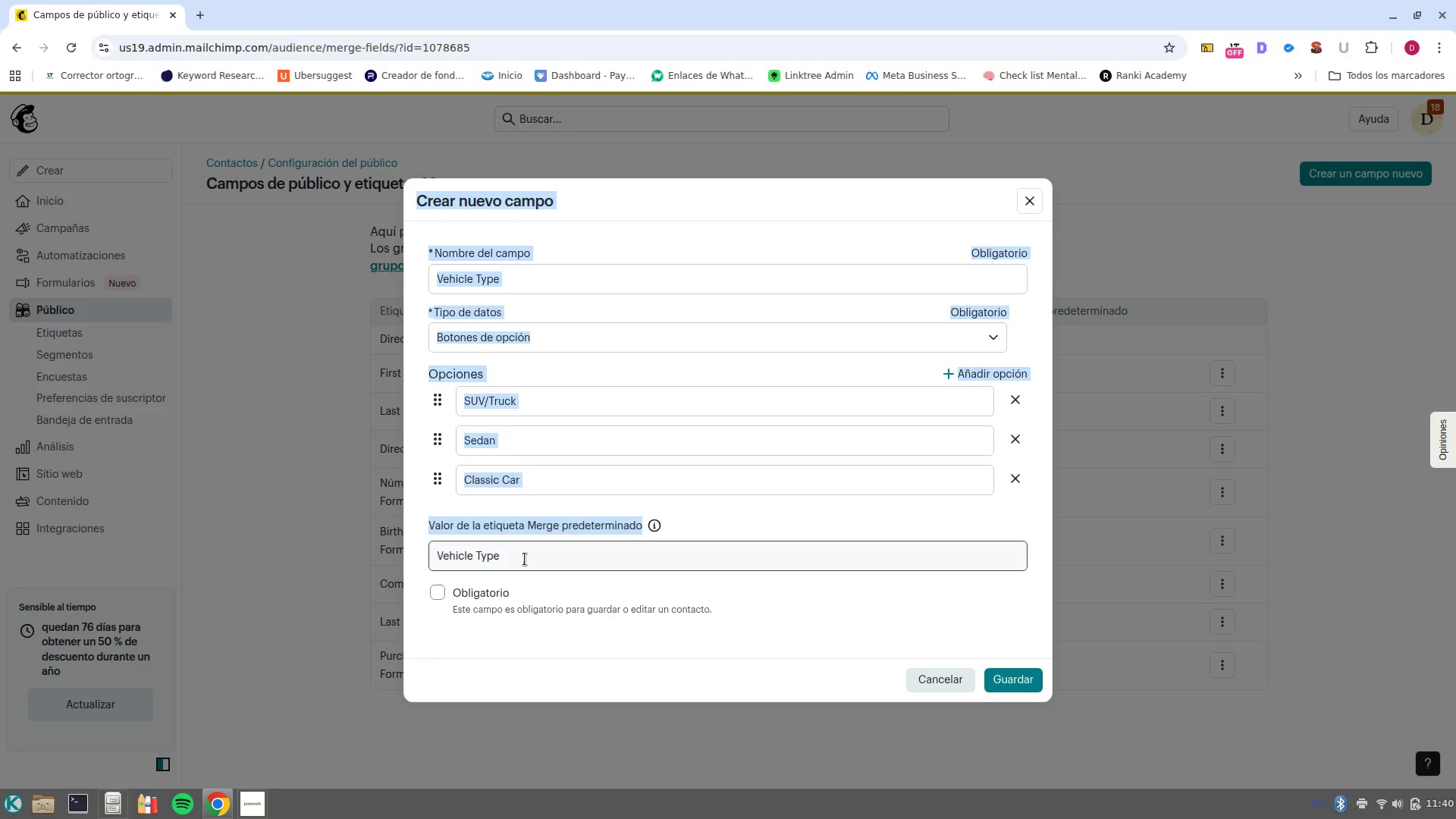 
left_click([525, 559])
 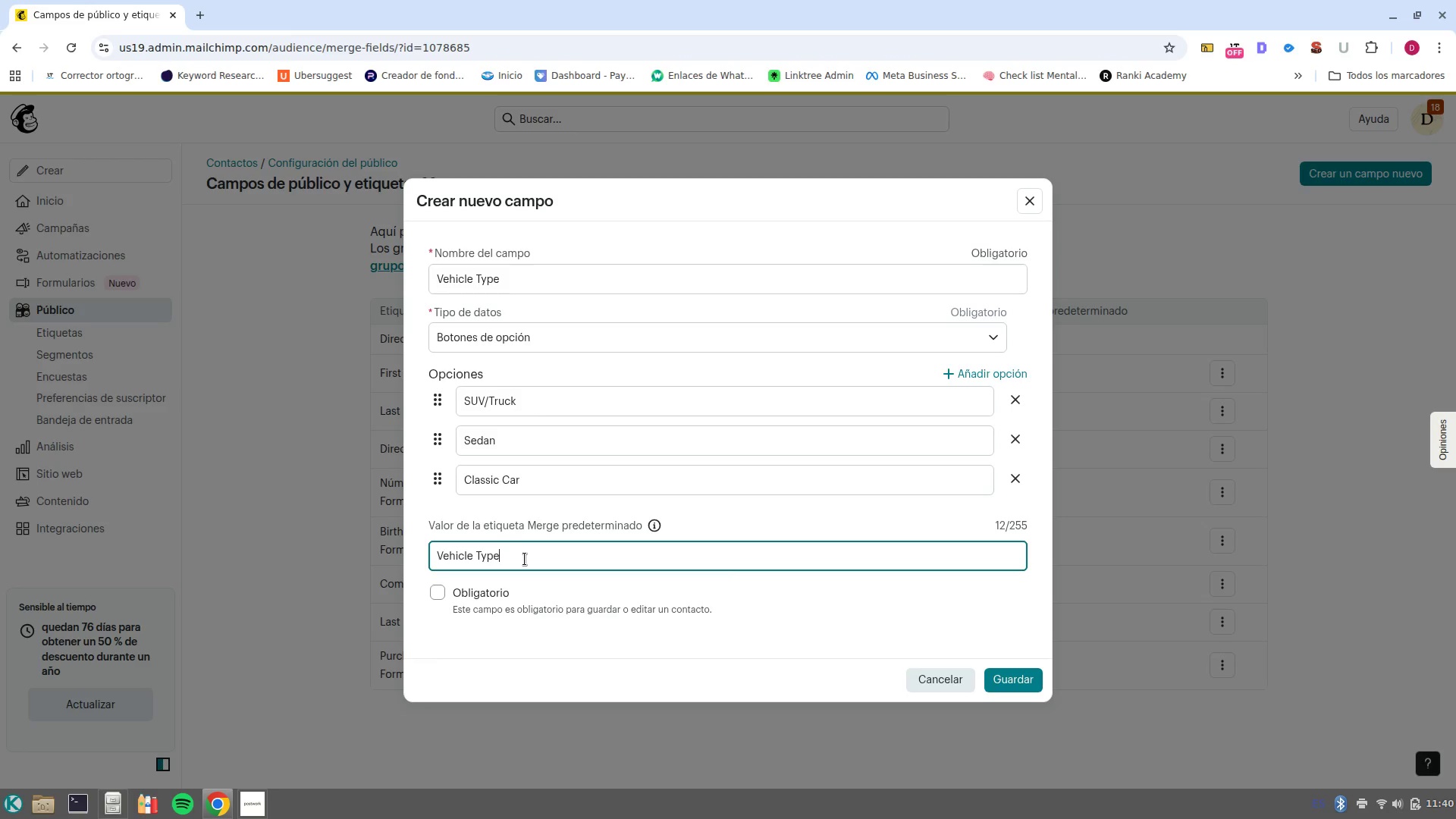 
left_click_drag(start_coordinate=[525, 559], to_coordinate=[437, 563])
 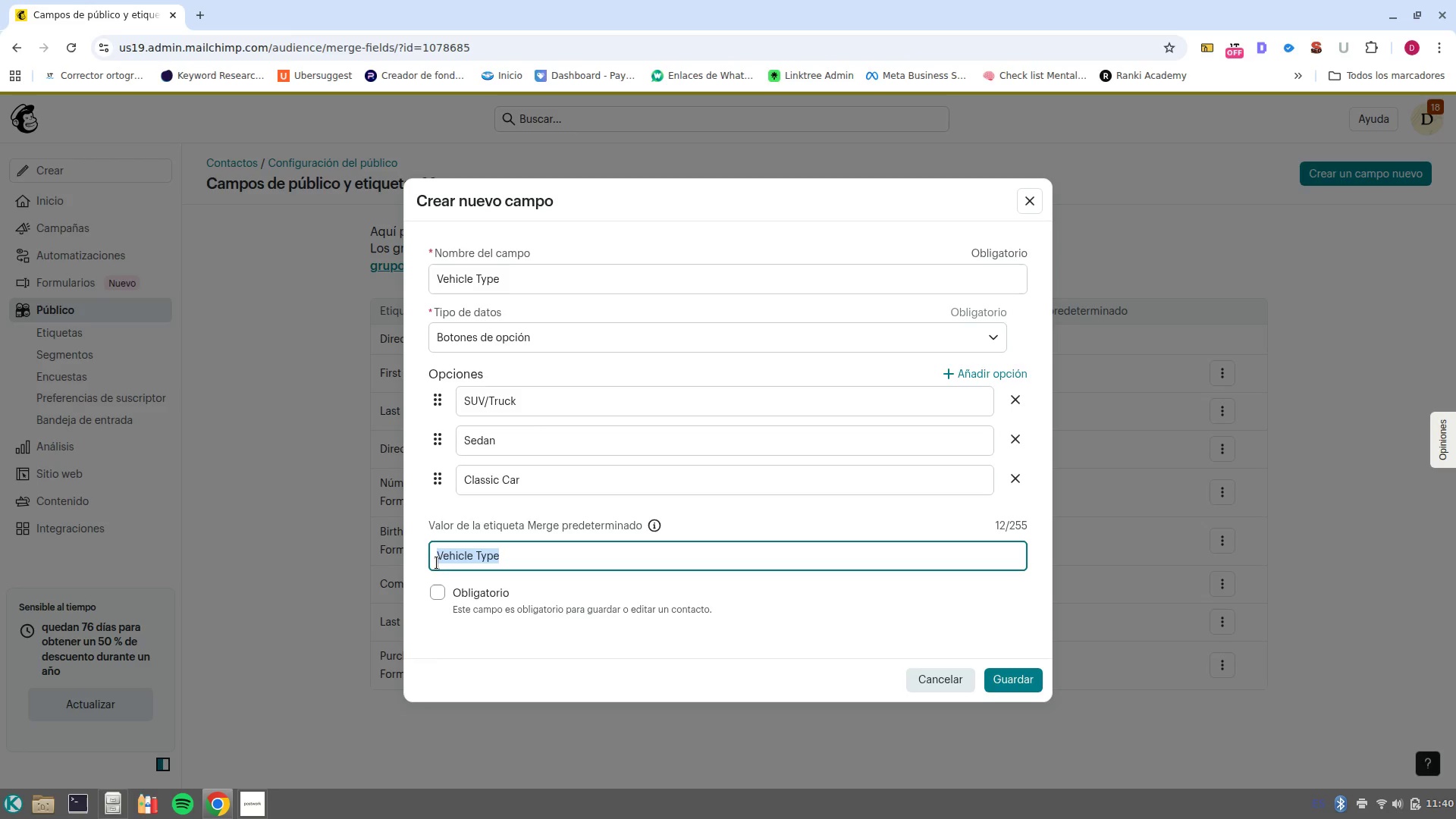 
type(HE)
key(Backspace)
key(Backspace)
type(VEHICLETYPE)
 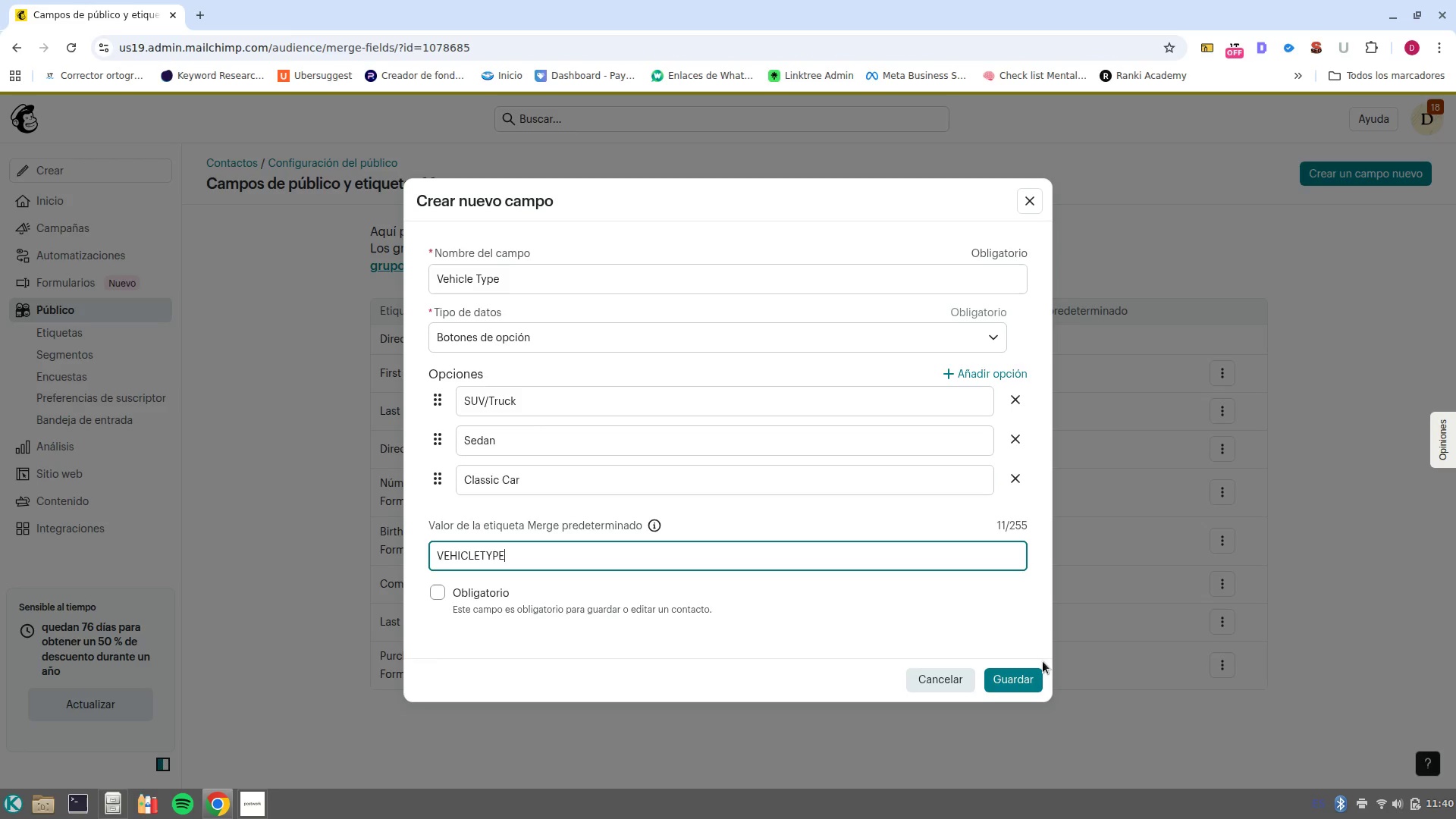 
wait(5.11)
 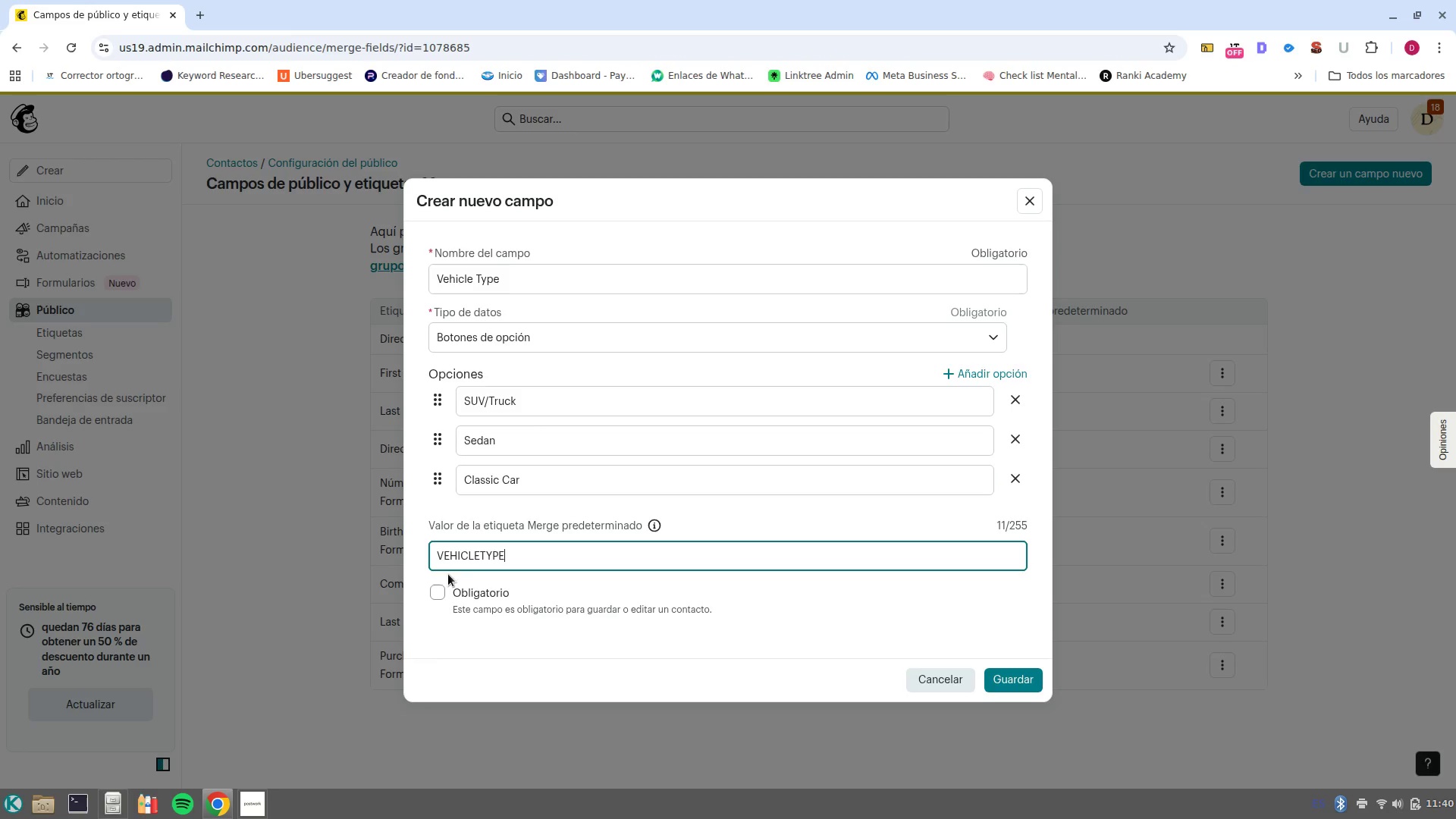 
left_click([439, 589])
 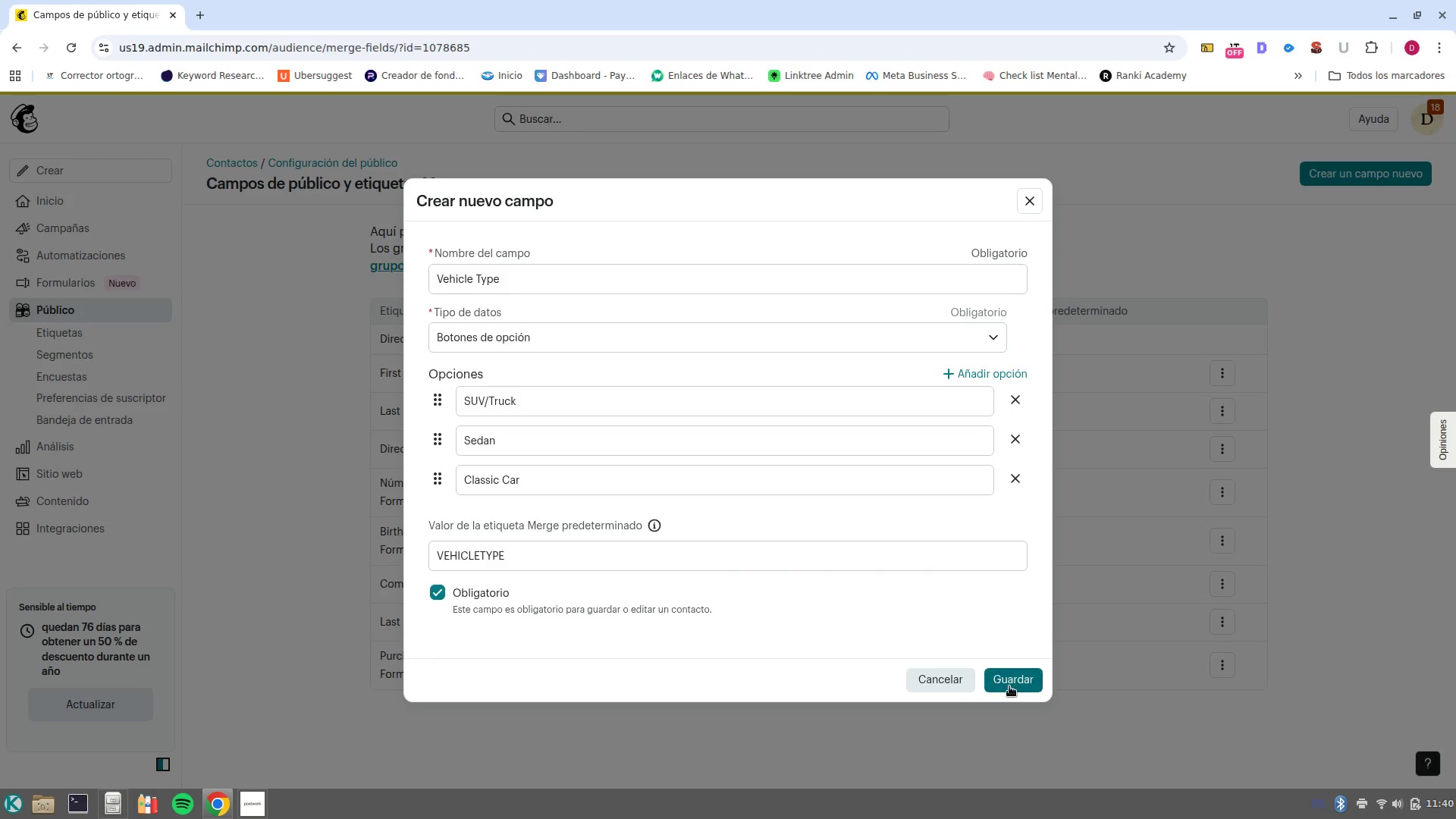 
left_click([1015, 691])
 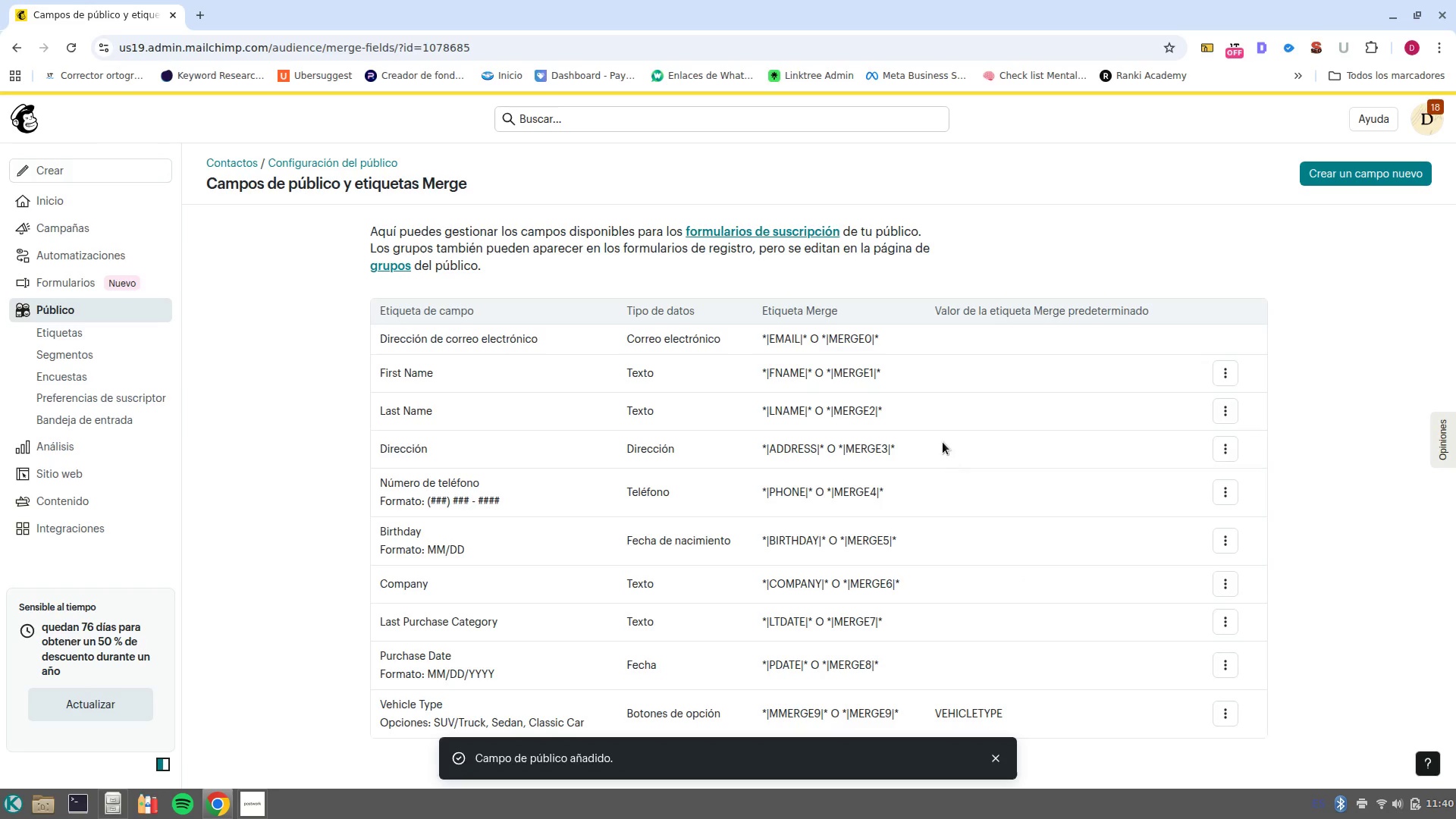 
scroll: coordinate [741, 704], scroll_direction: down, amount: 3.0
 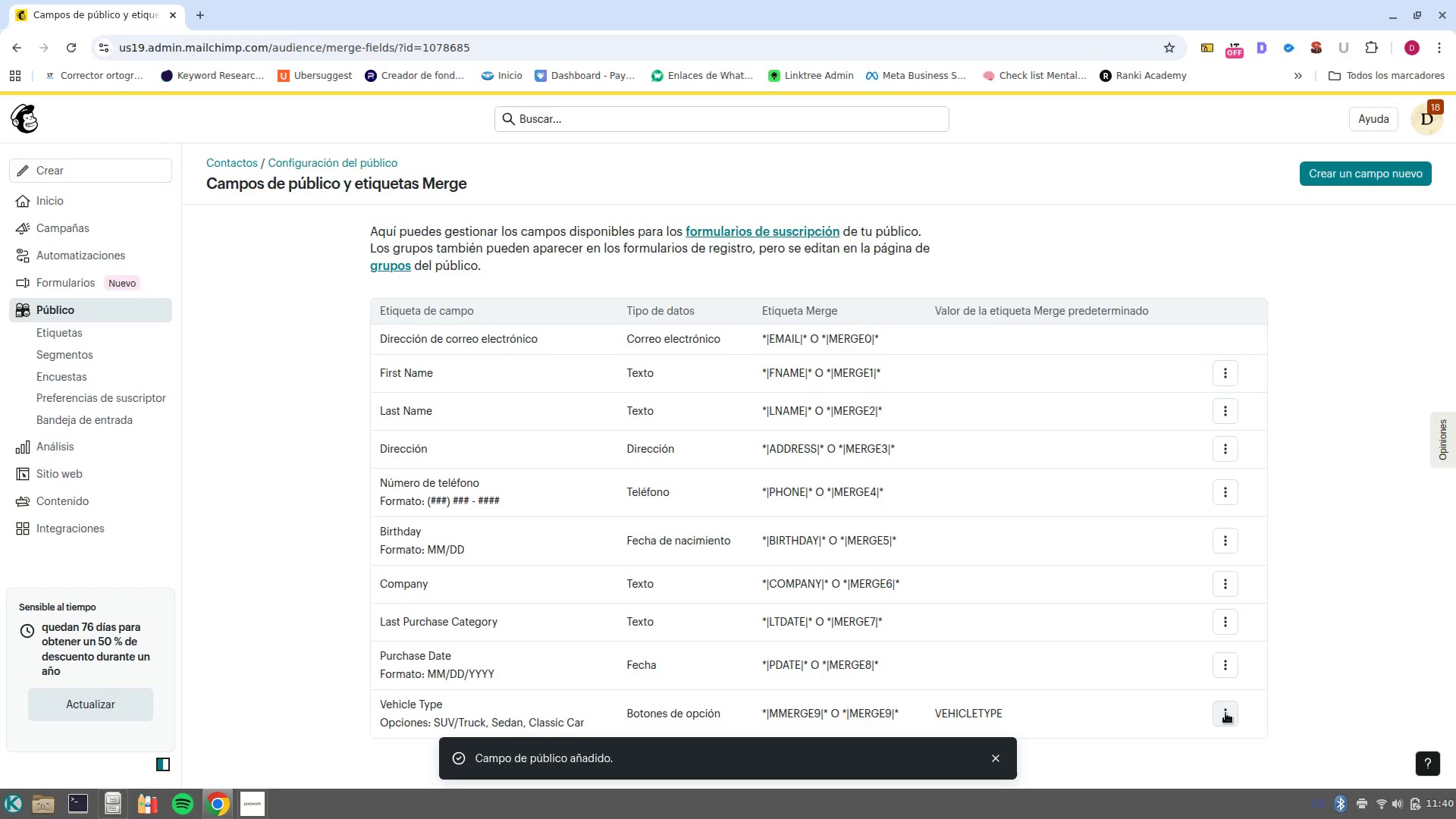 
left_click([1225, 713])
 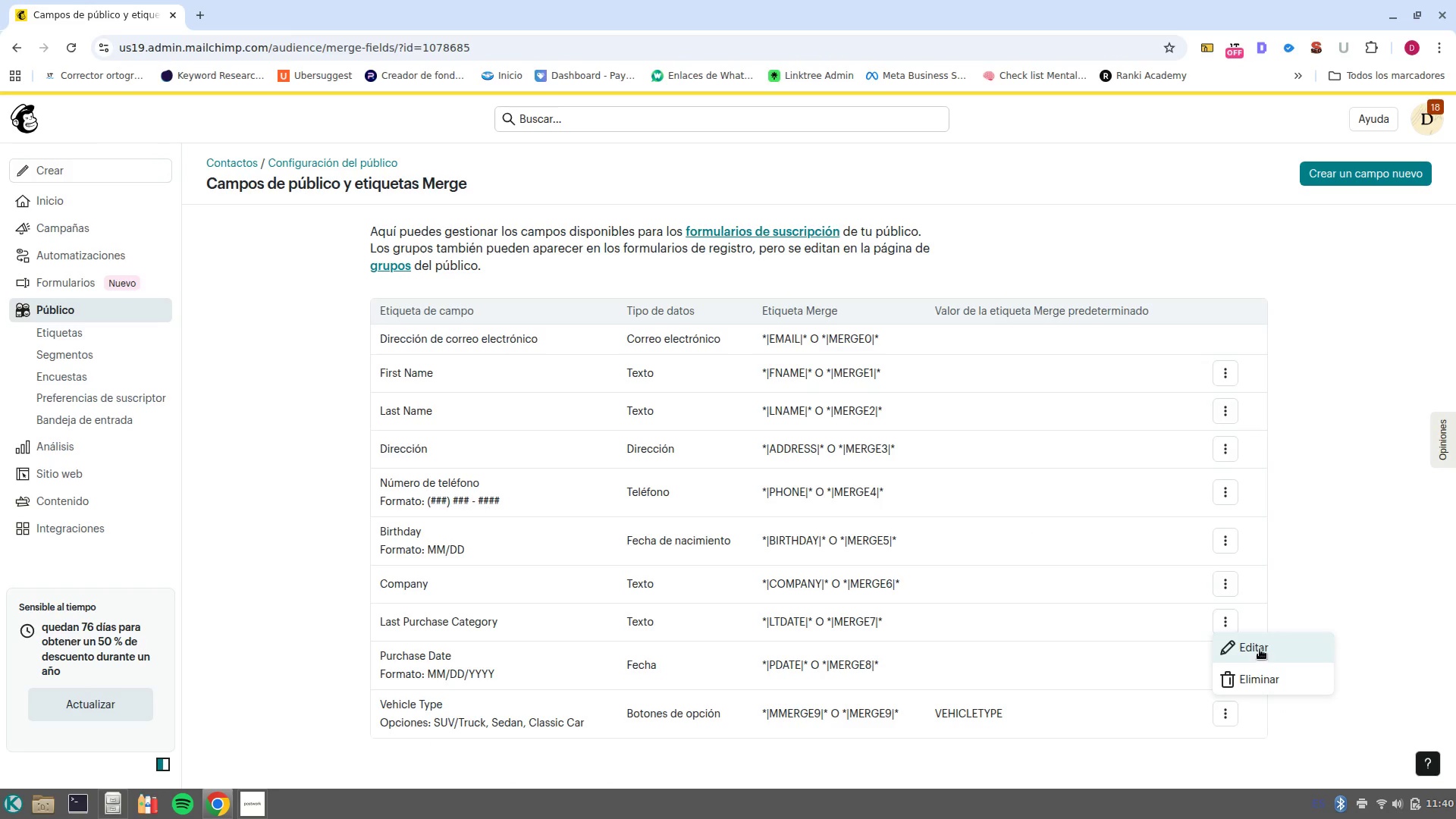 
left_click([1260, 649])
 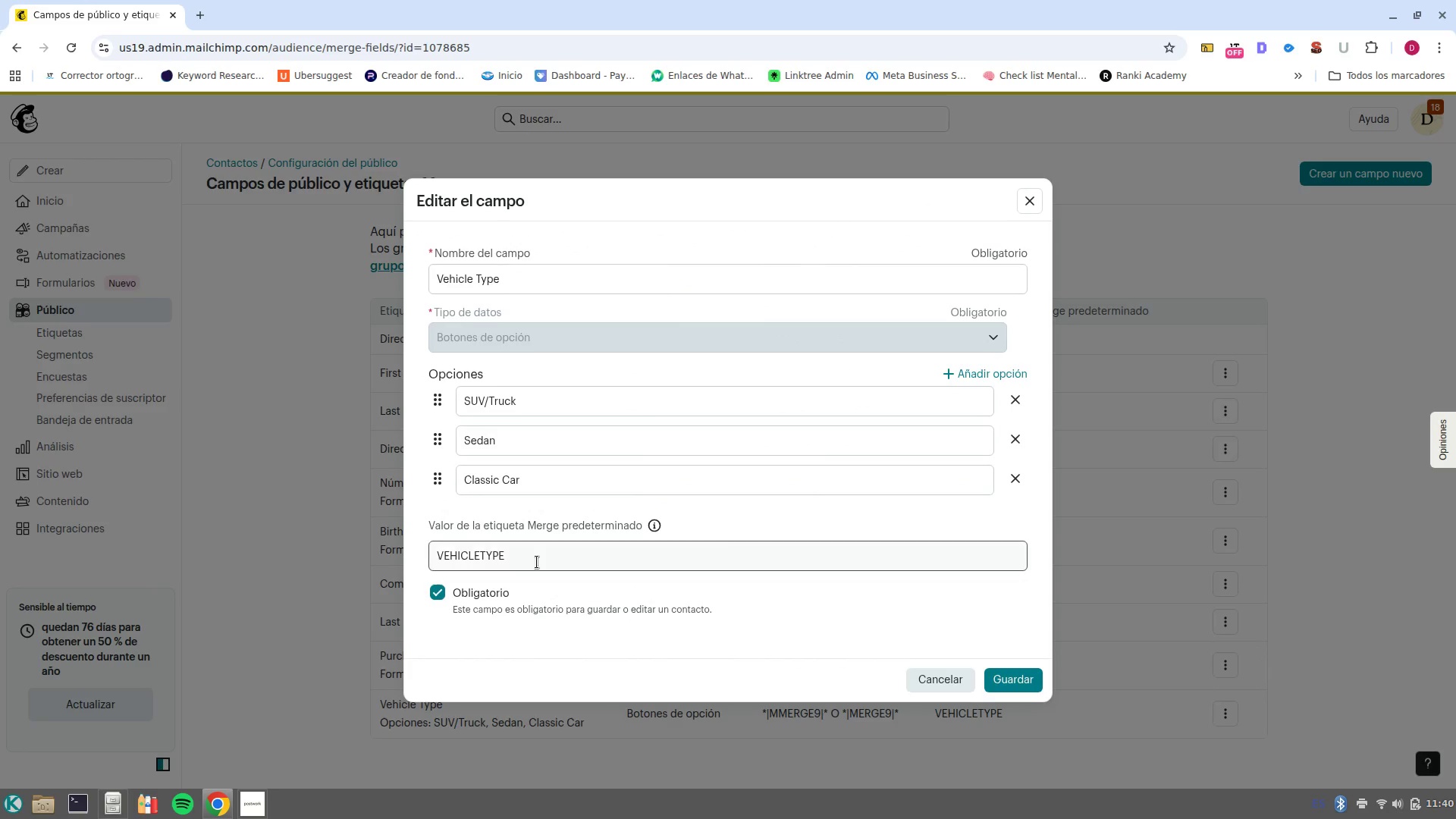 
double_click([535, 560])
 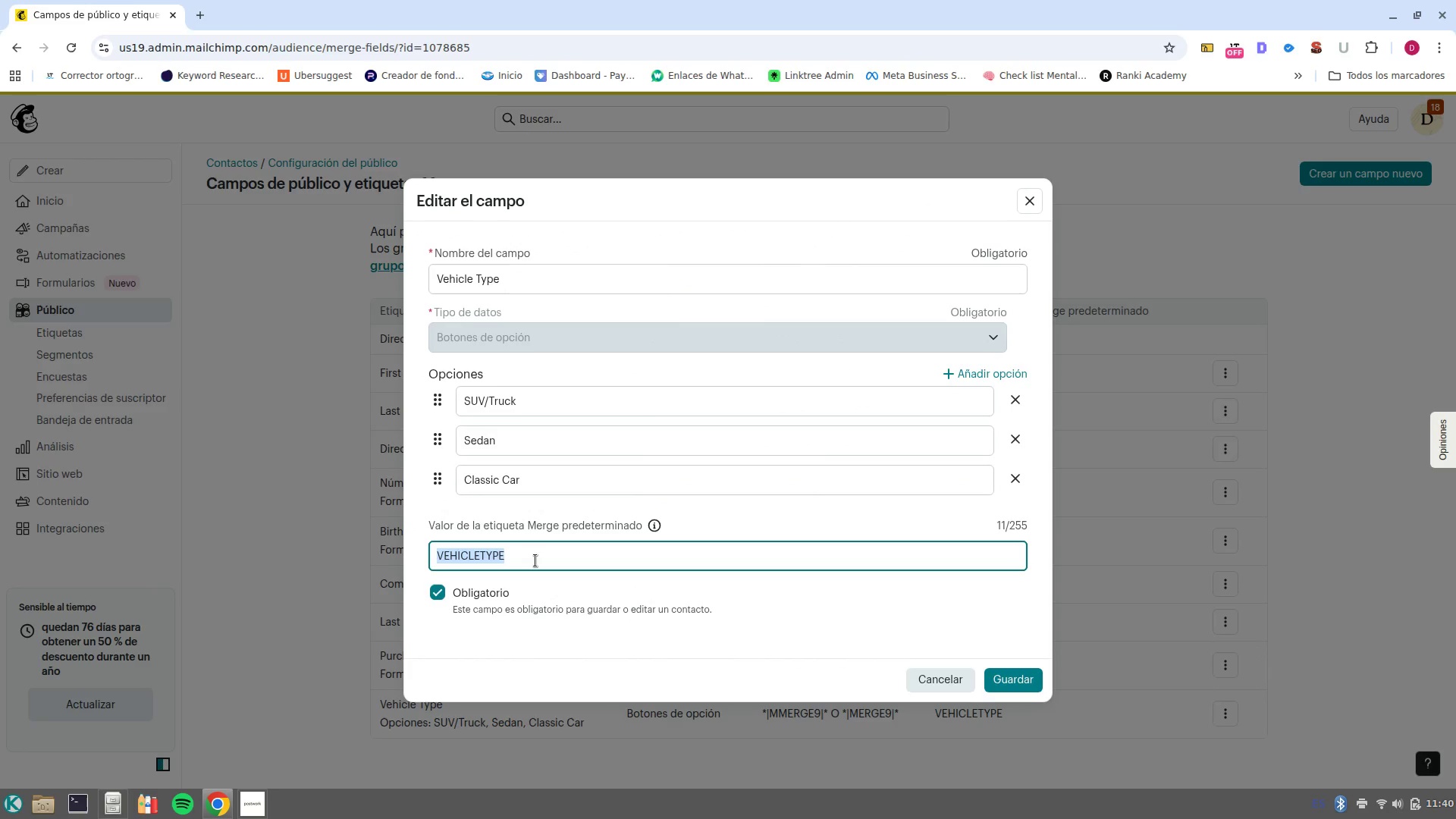 
triple_click([535, 560])
 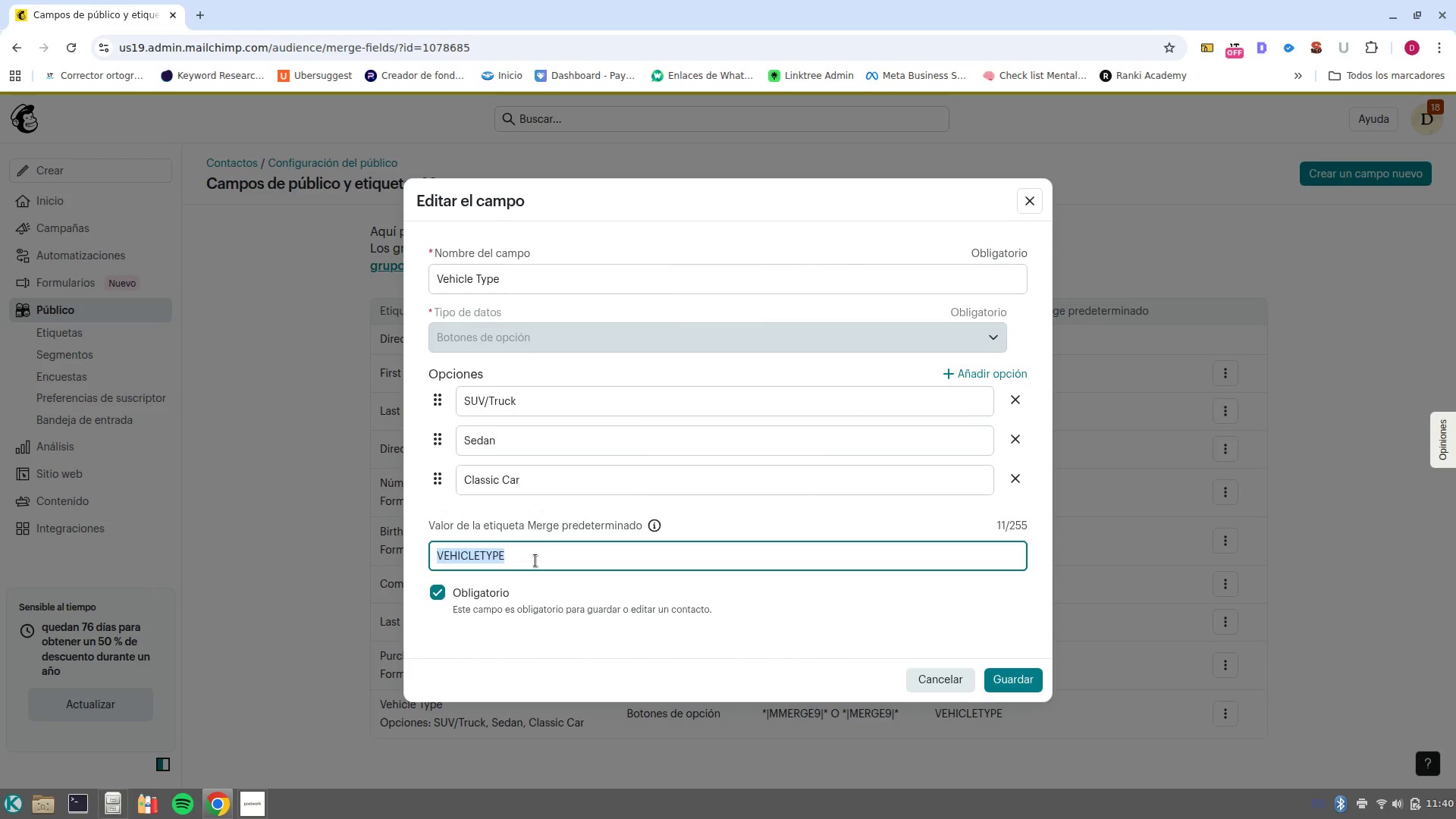 
key(Control+C)
 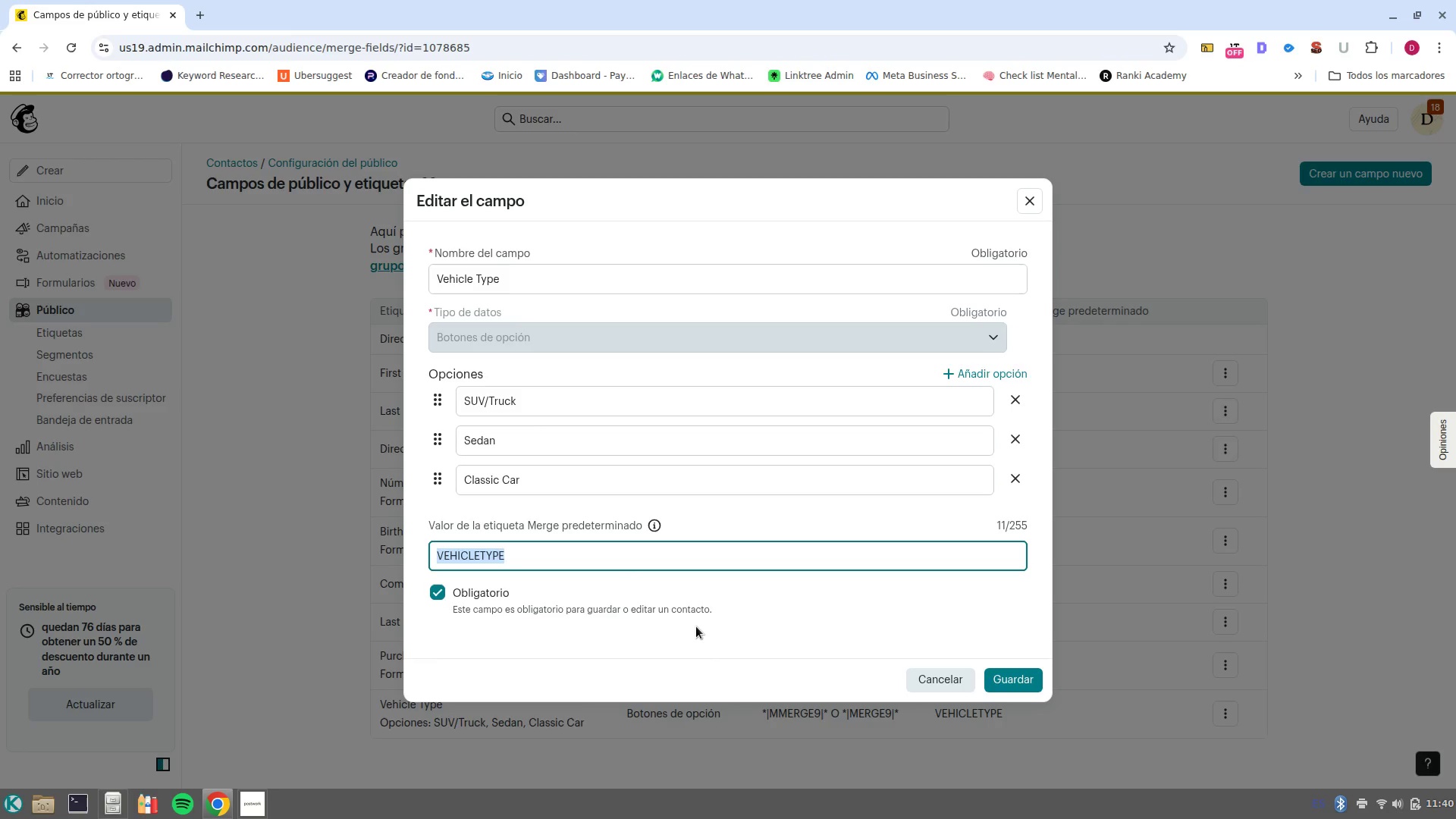 
wait(7.26)
 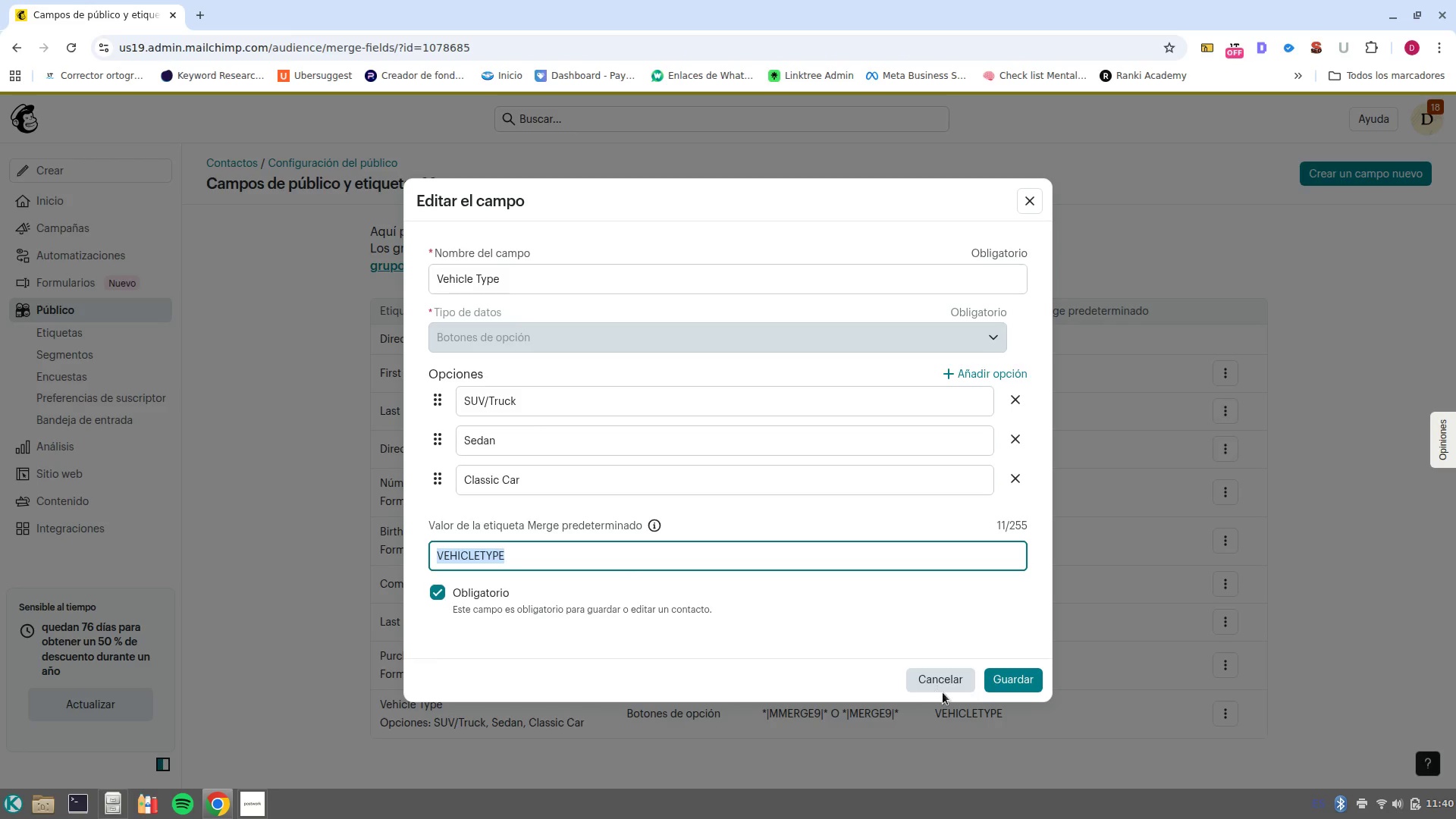 
key(Backspace)
 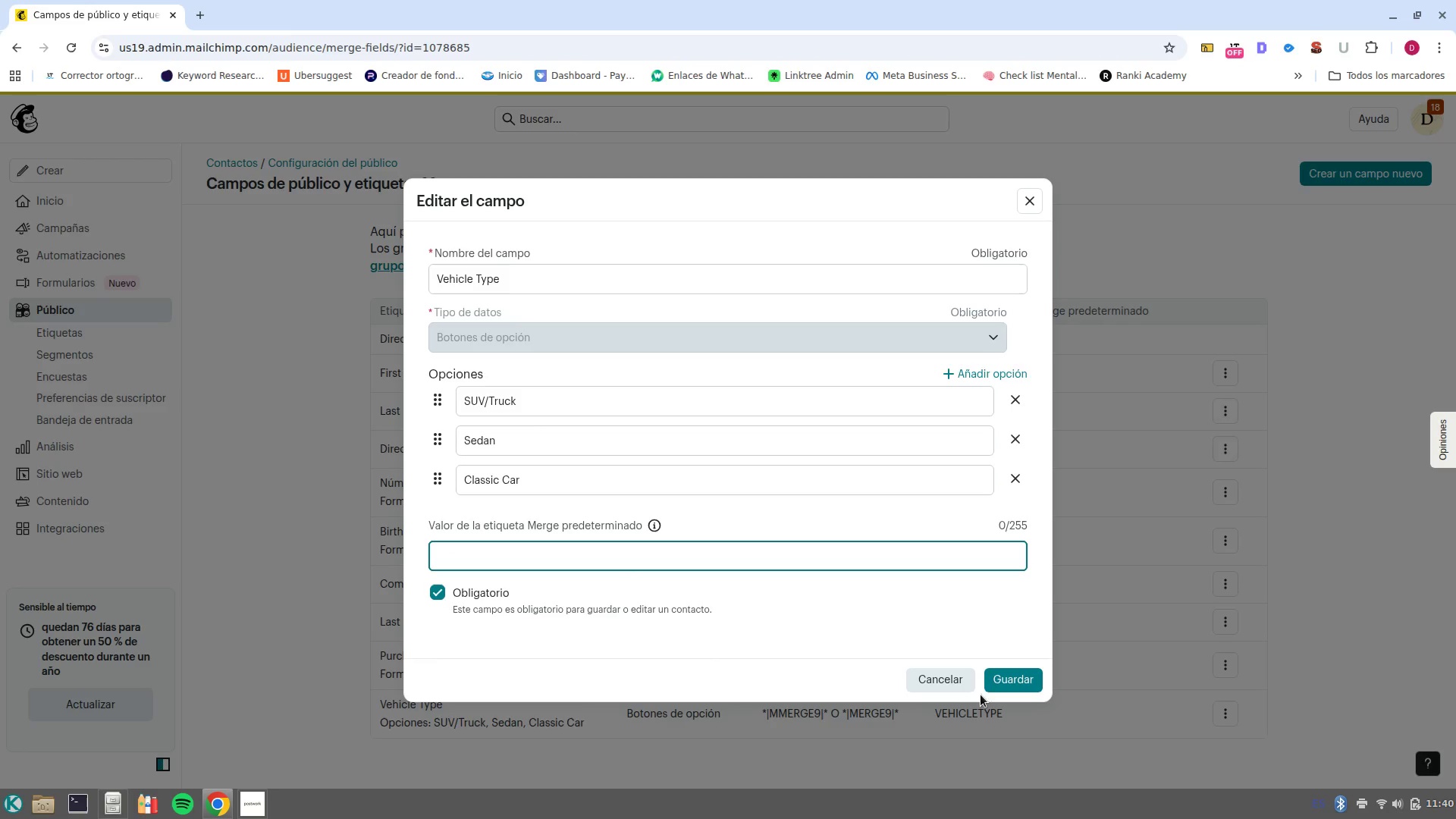 
left_click([1003, 682])
 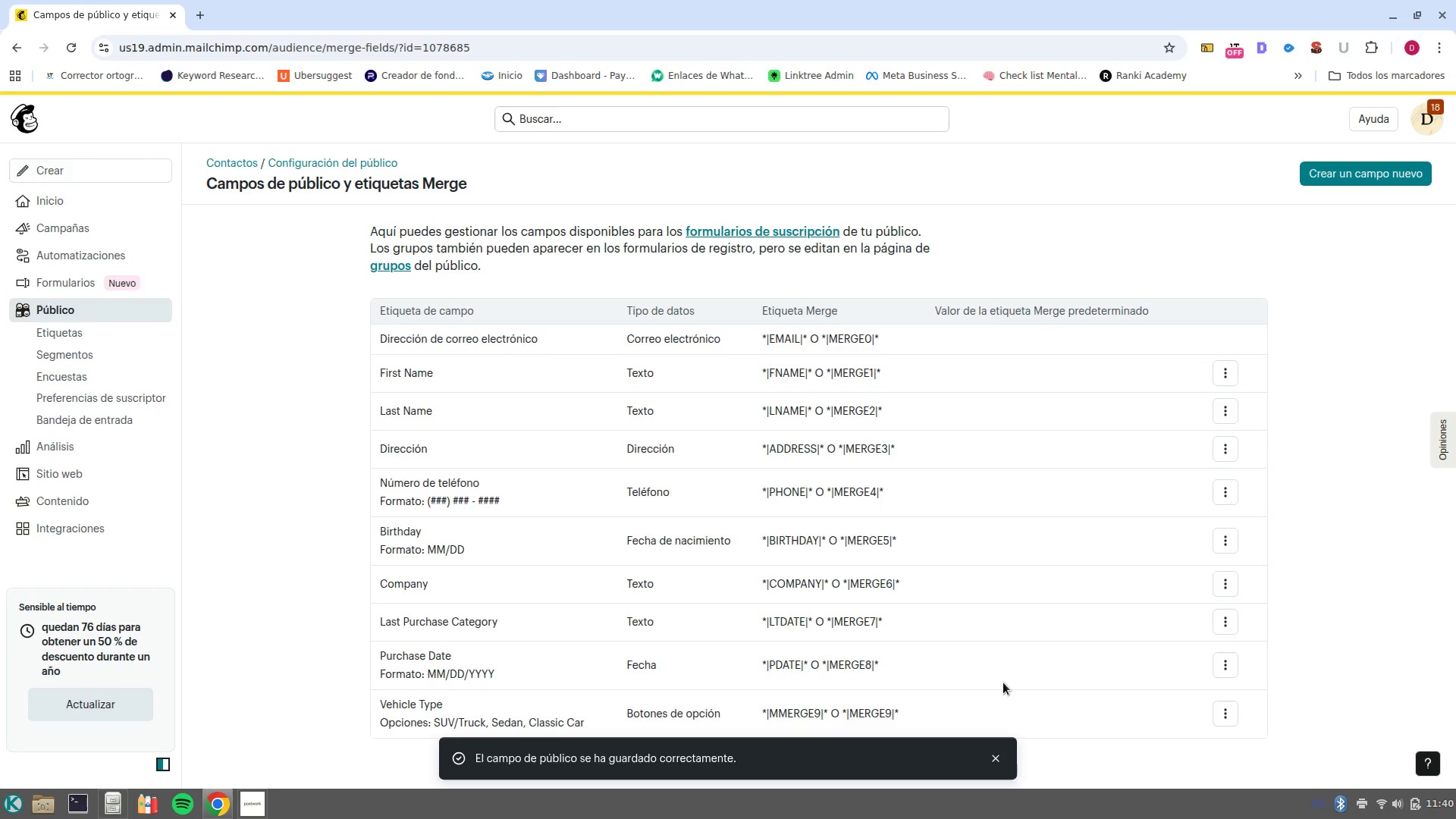 
scroll: coordinate [855, 704], scroll_direction: down, amount: 5.0
 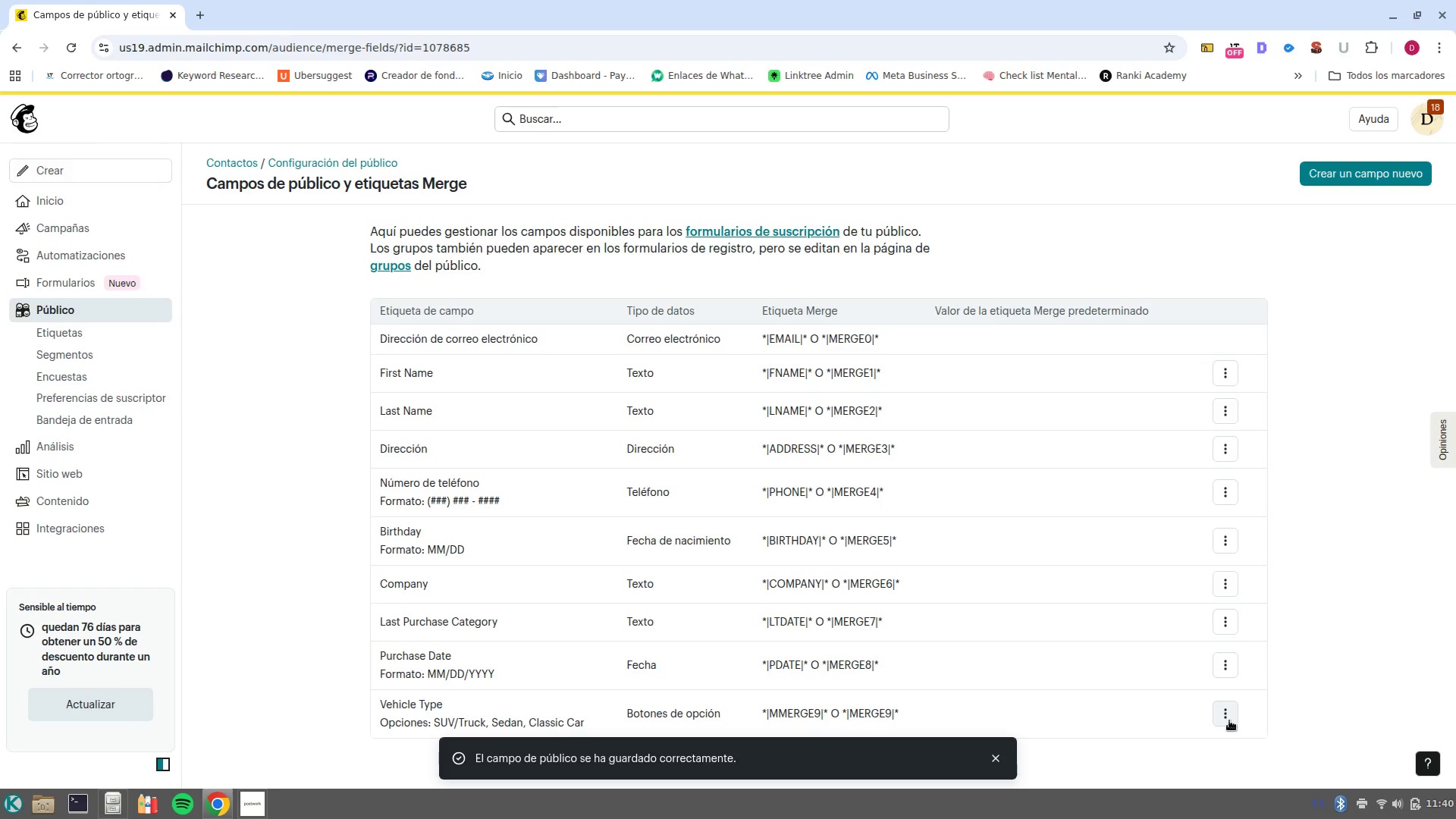 
left_click([1231, 720])
 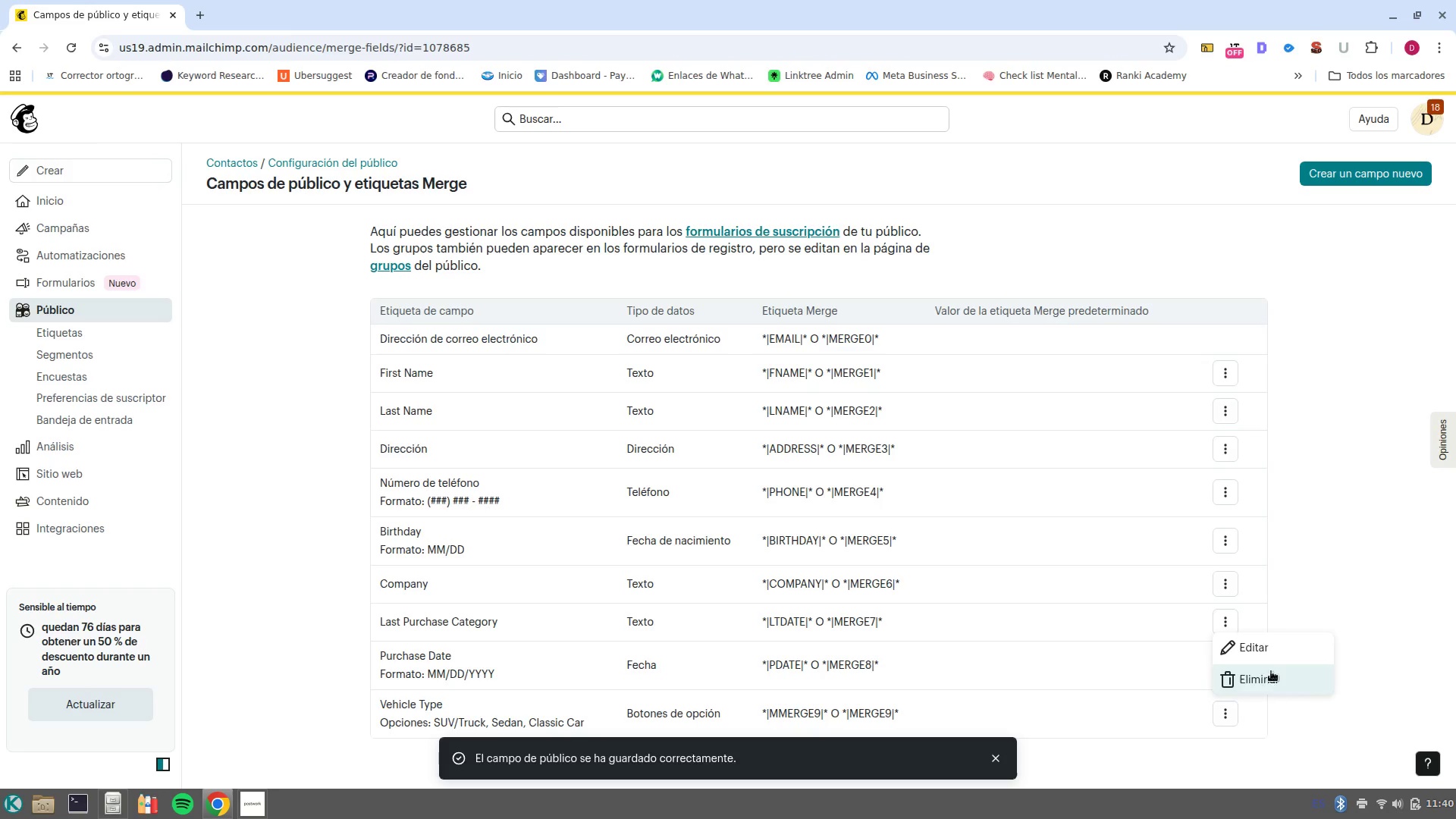 
left_click([1272, 645])
 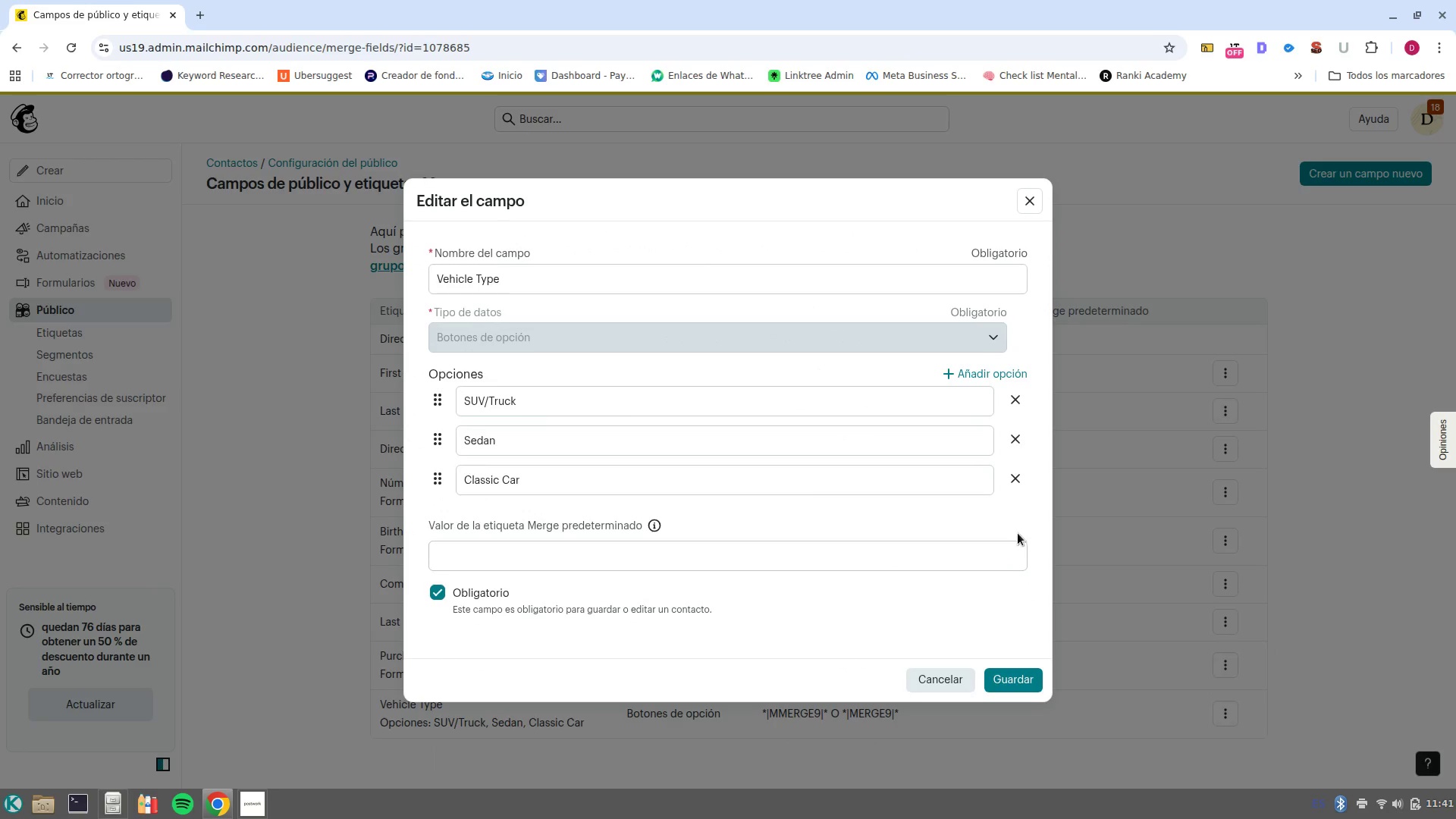 
scroll: coordinate [751, 331], scroll_direction: up, amount: 2.0
 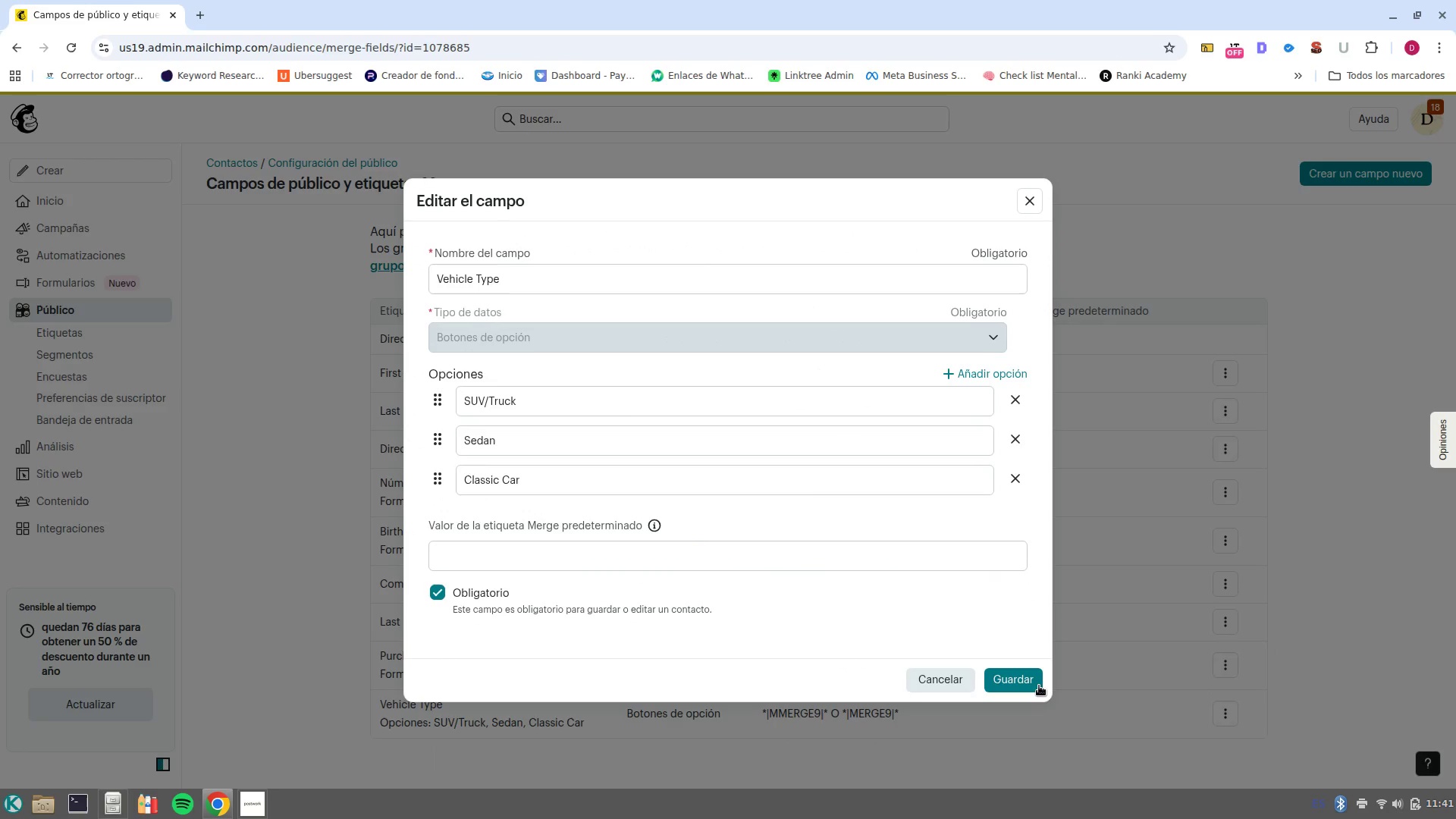 
left_click([1034, 686])
 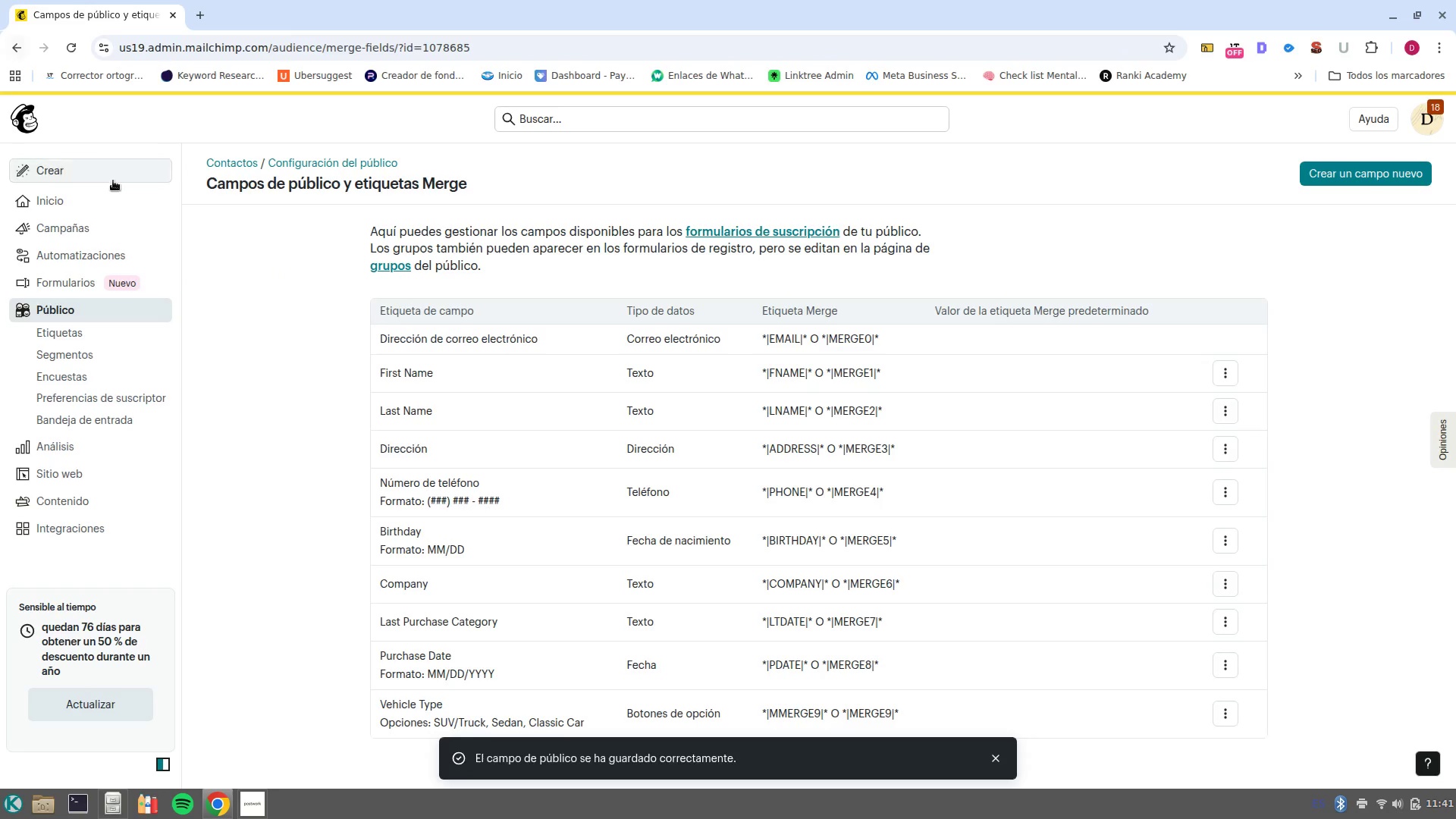 
left_click([19, 44])
 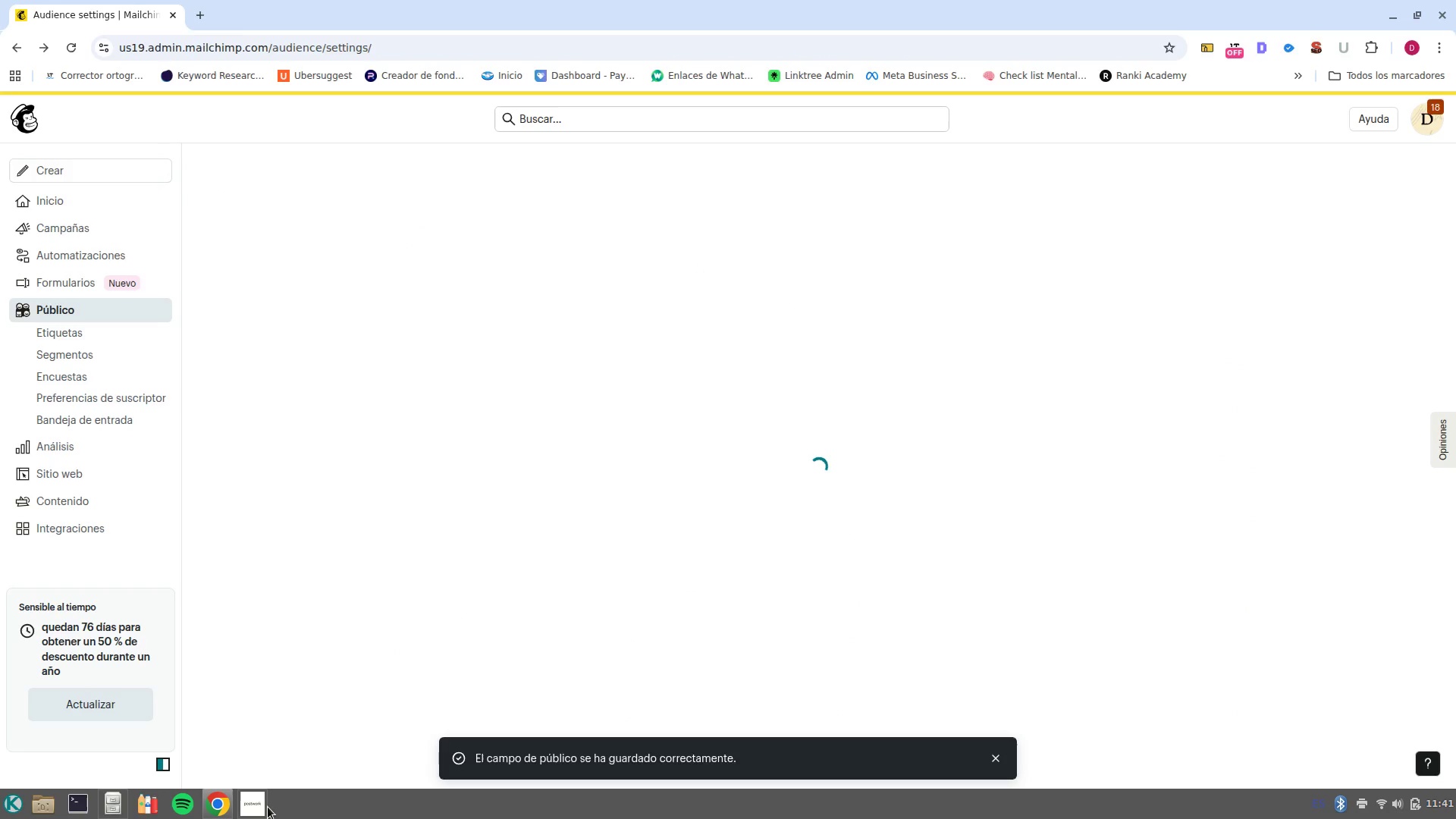 
left_click([269, 761])